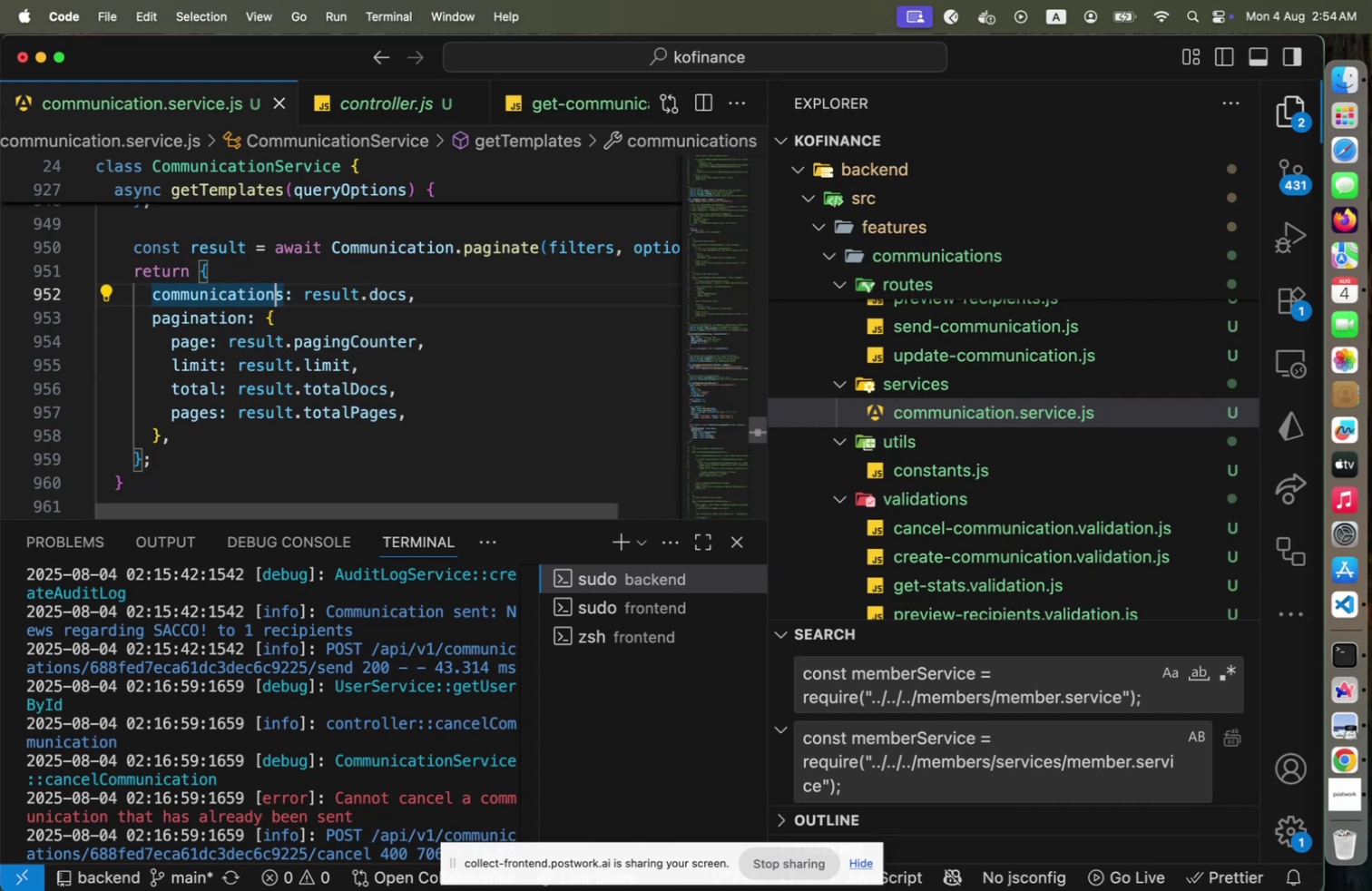 
type([Home]temo)
key(Backspace)
type(plate)
 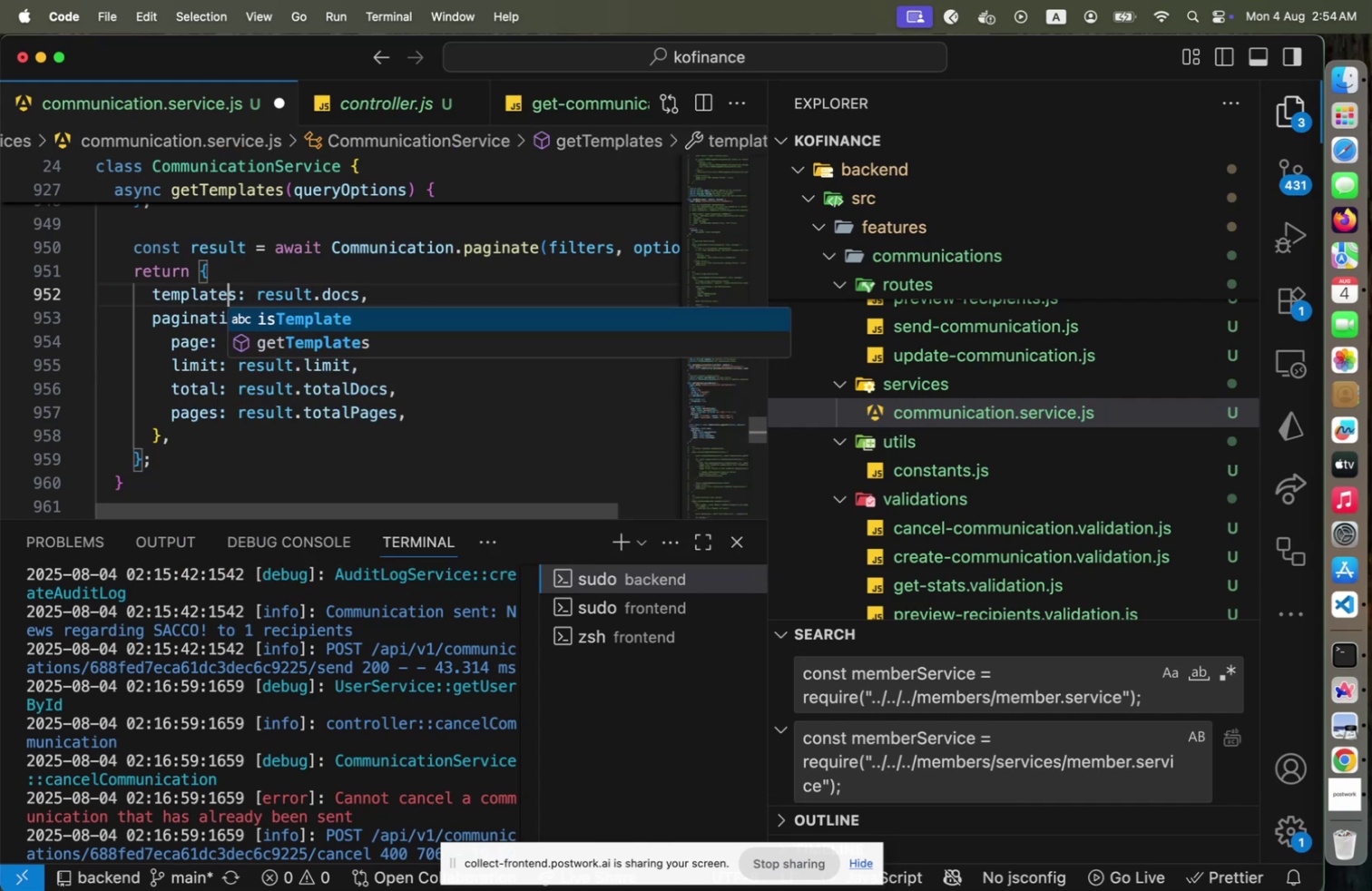 
key(ArrowRight)
 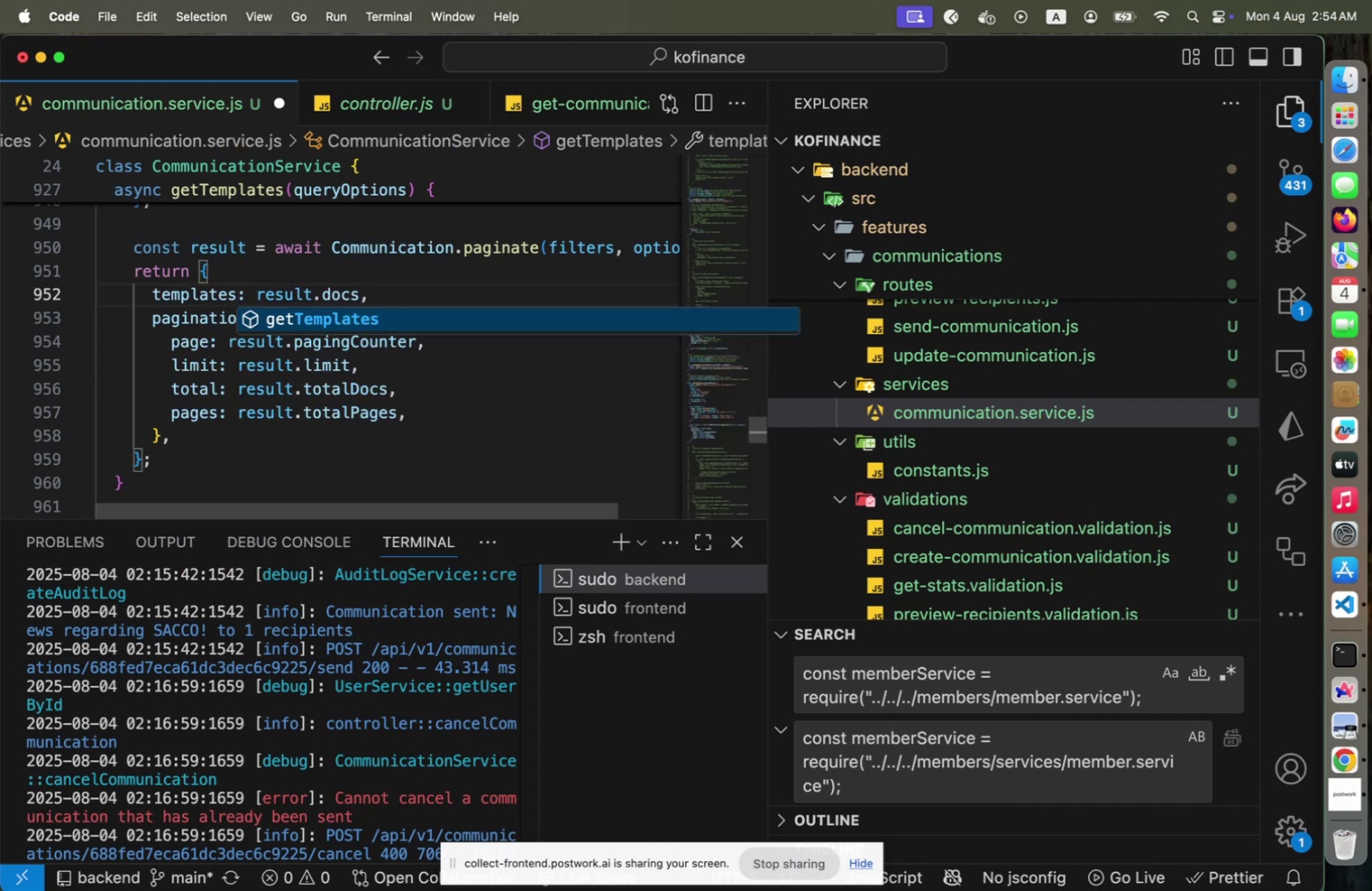 
key(Home)
 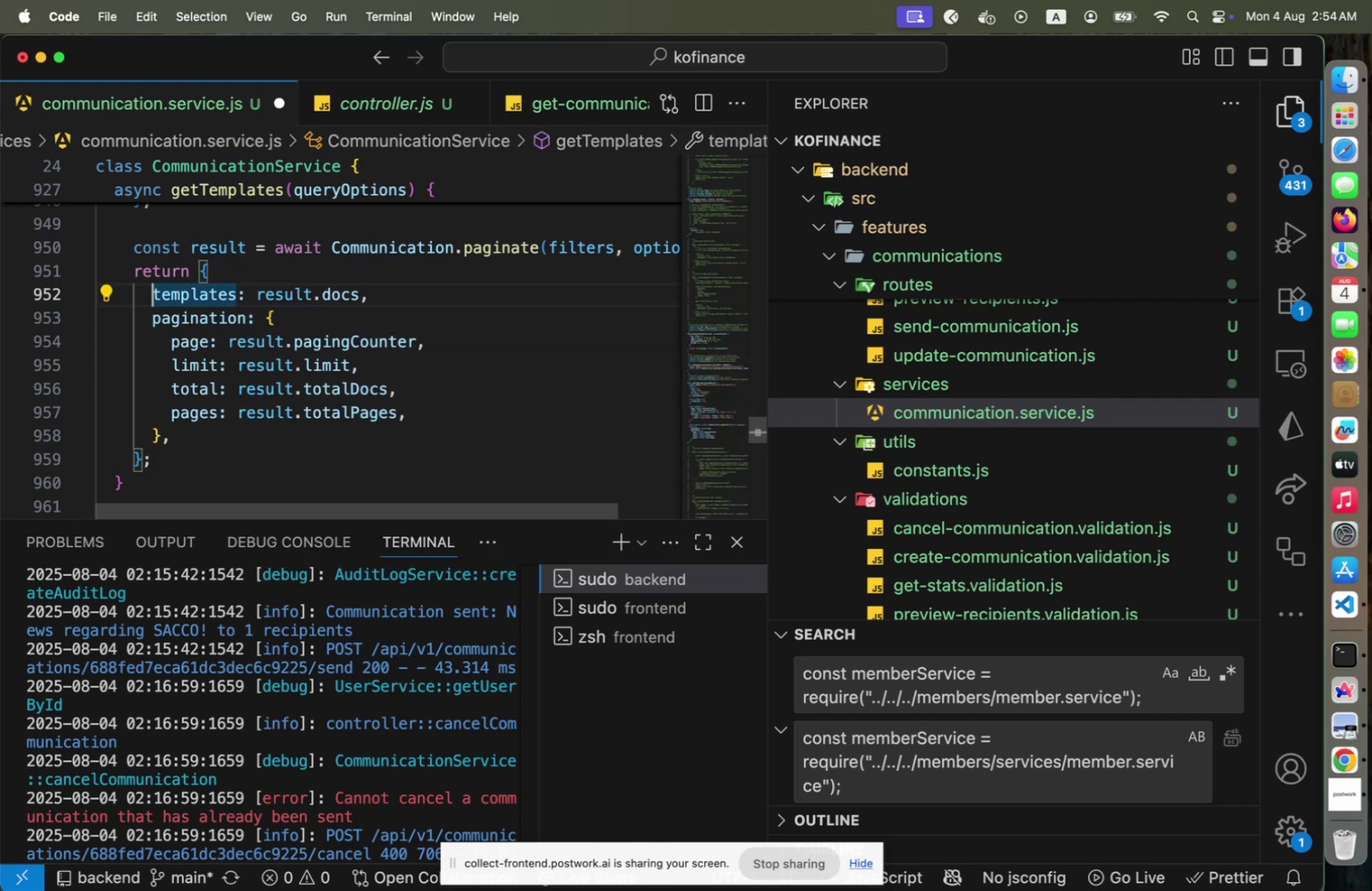 
key(Shift+End)
 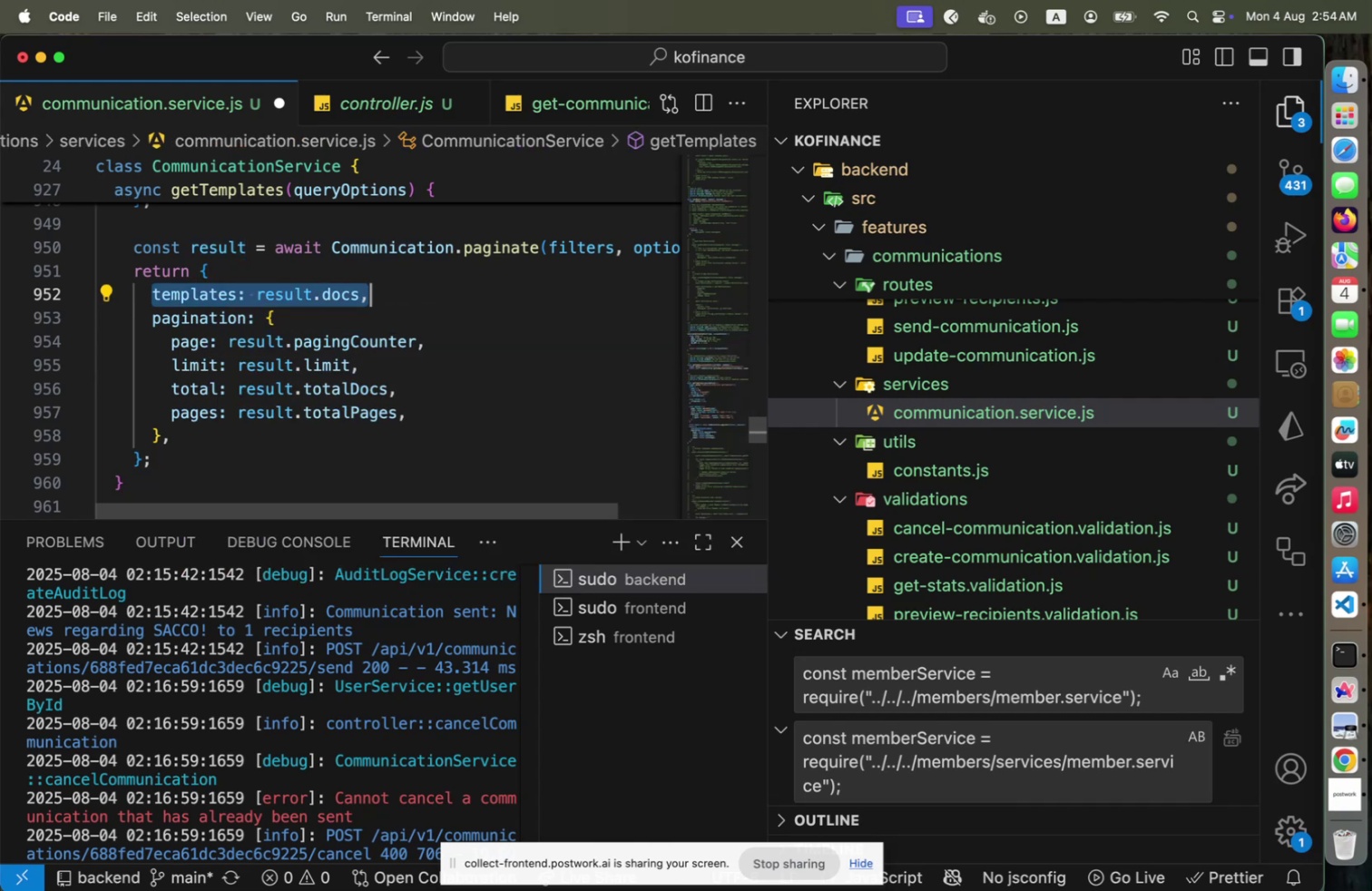 
key(Meta+CommandLeft)
 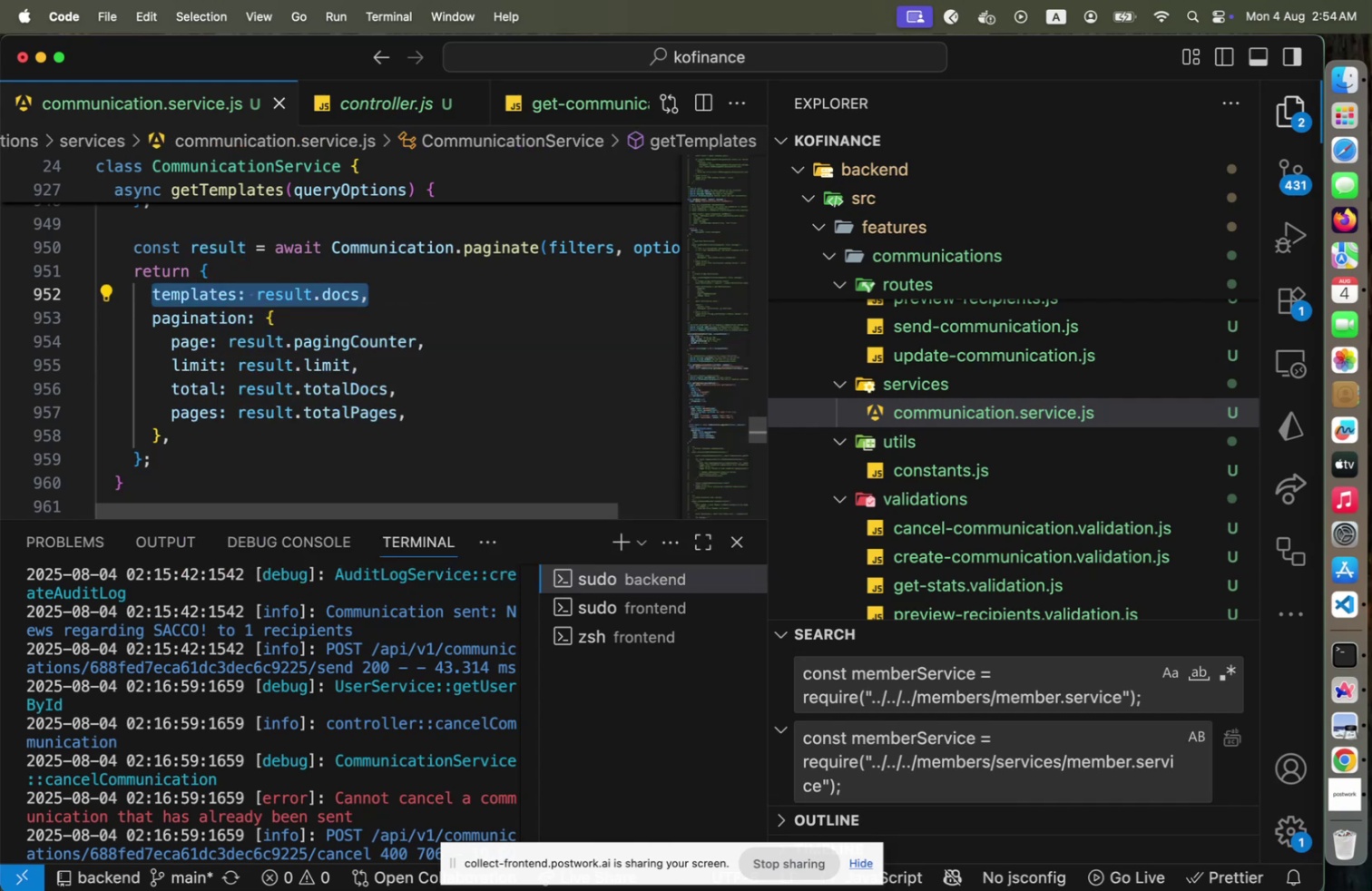 
key(Meta+S)
 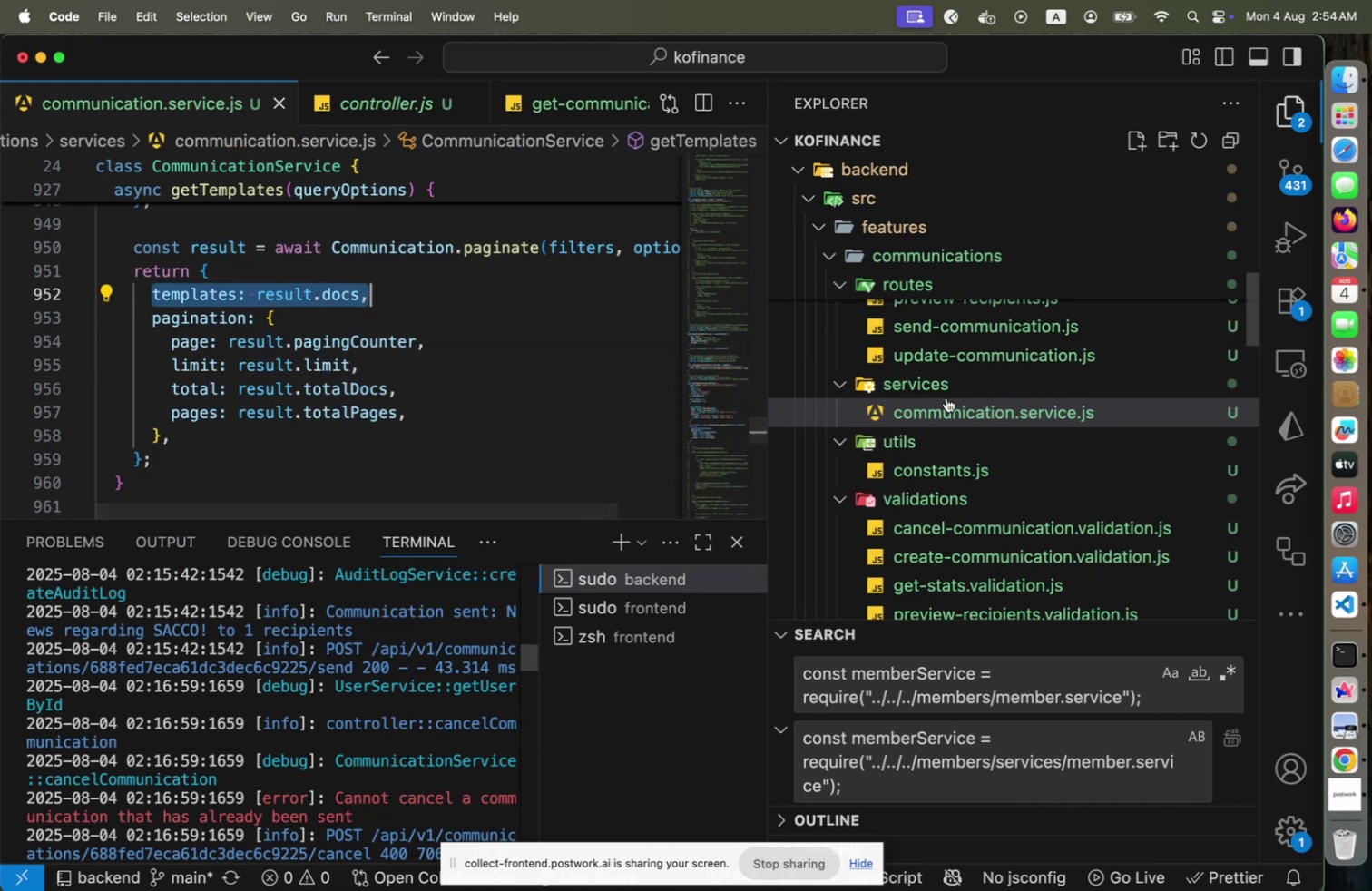 
scroll: coordinate [957, 378], scroll_direction: up, amount: 3.0
 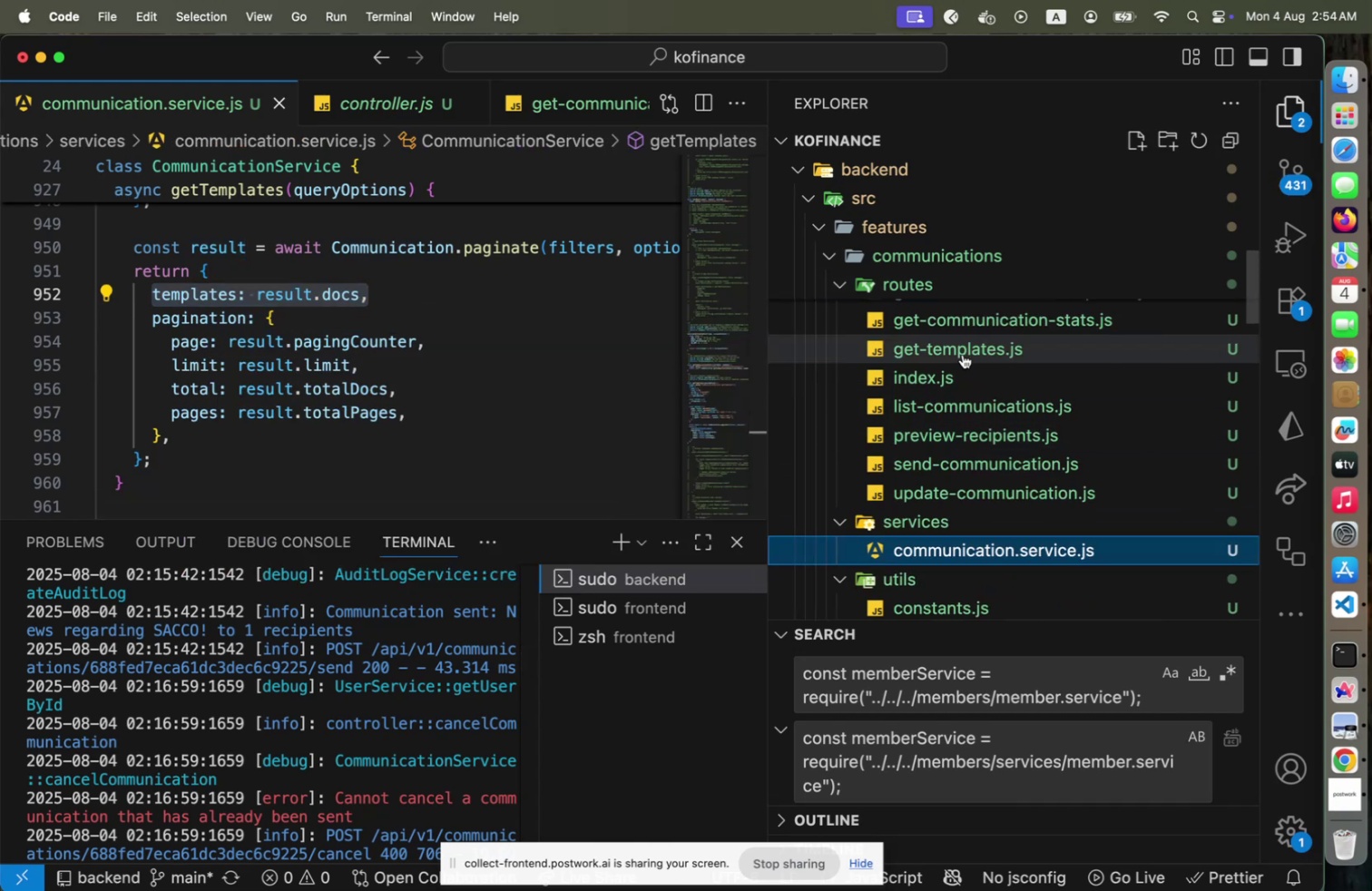 
left_click([962, 354])
 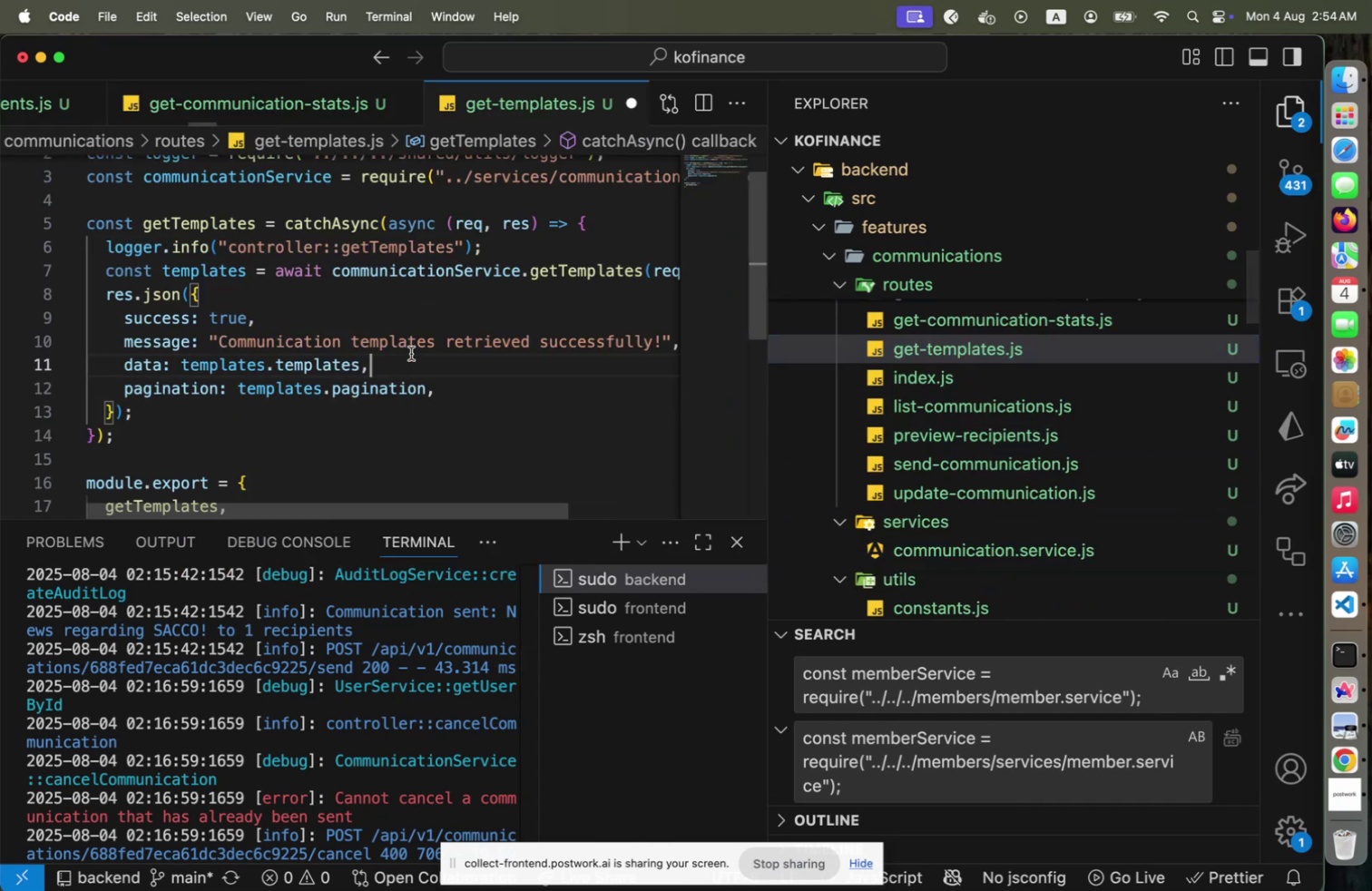 
left_click([411, 353])
 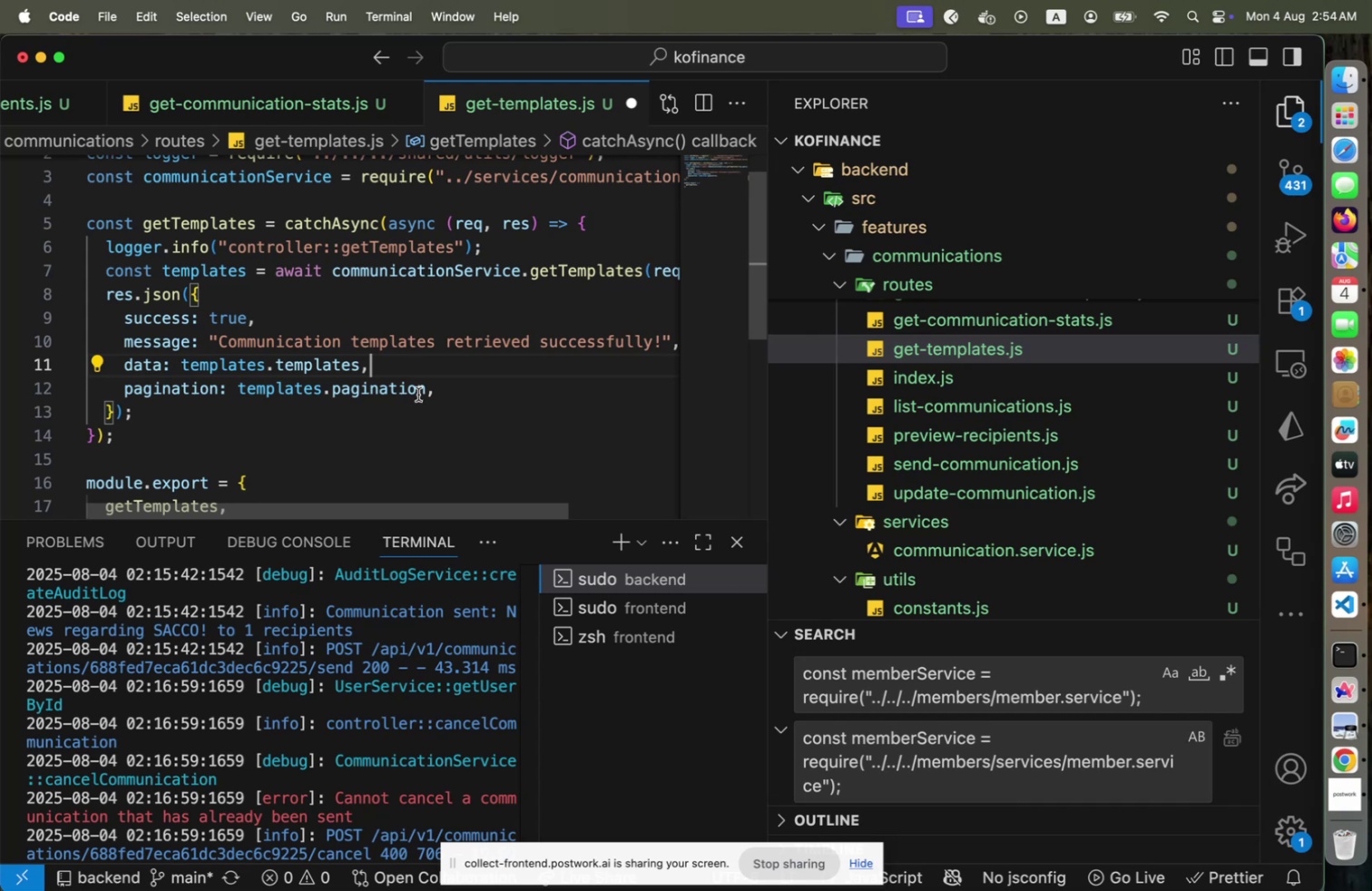 
scroll: coordinate [418, 395], scroll_direction: down, amount: 1.0
 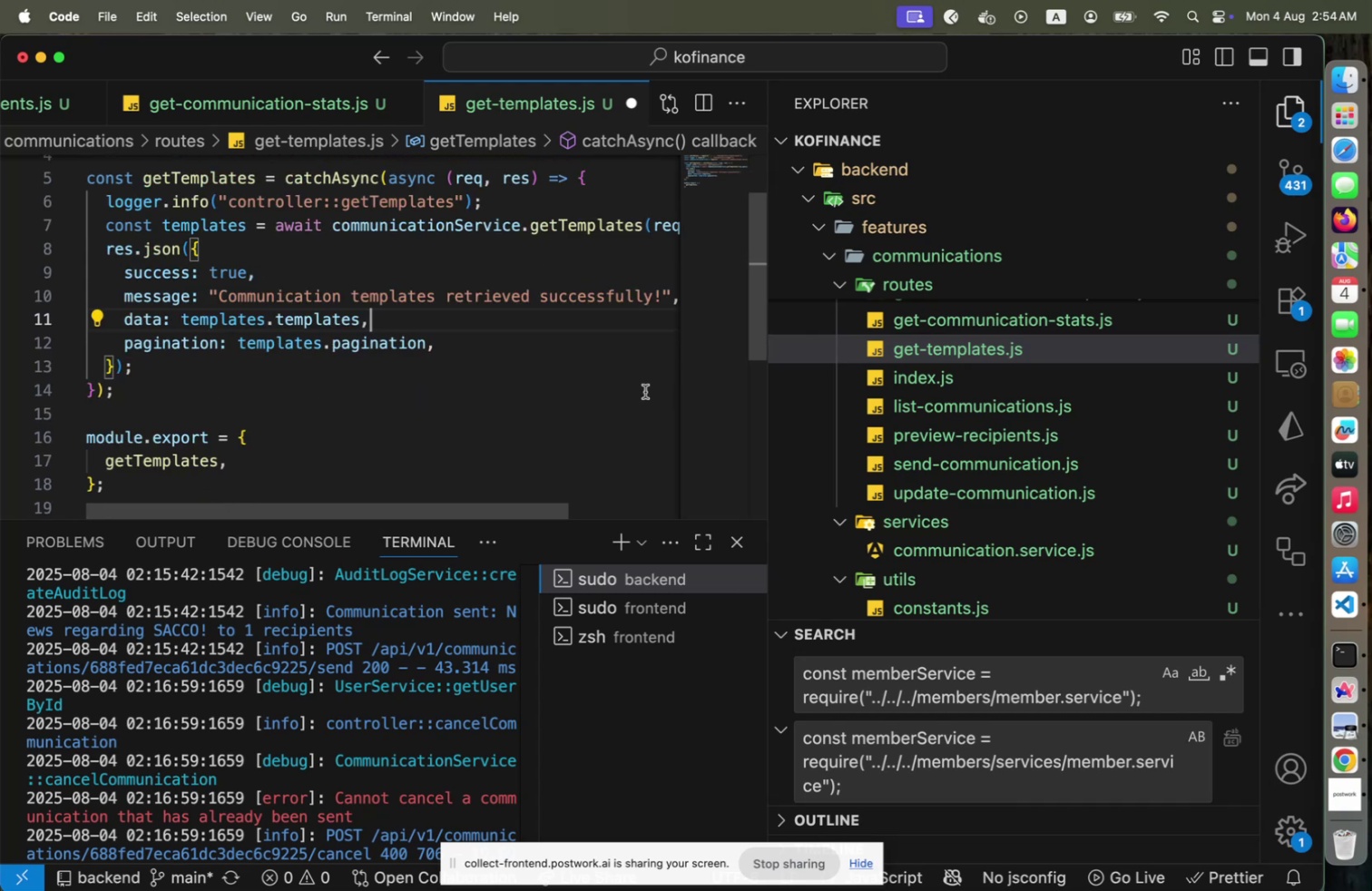 
key(Meta+CommandLeft)
 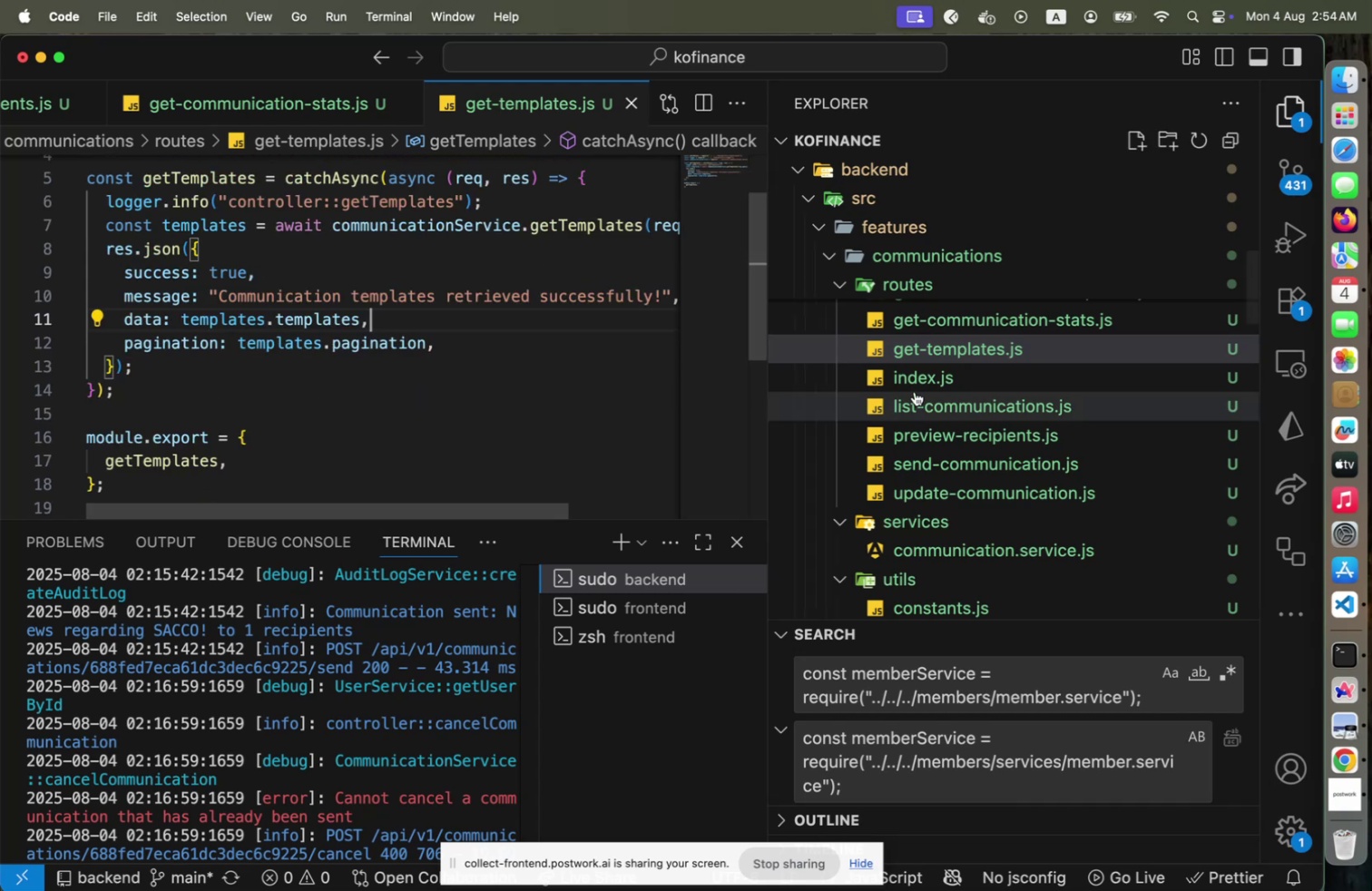 
key(Meta+S)
 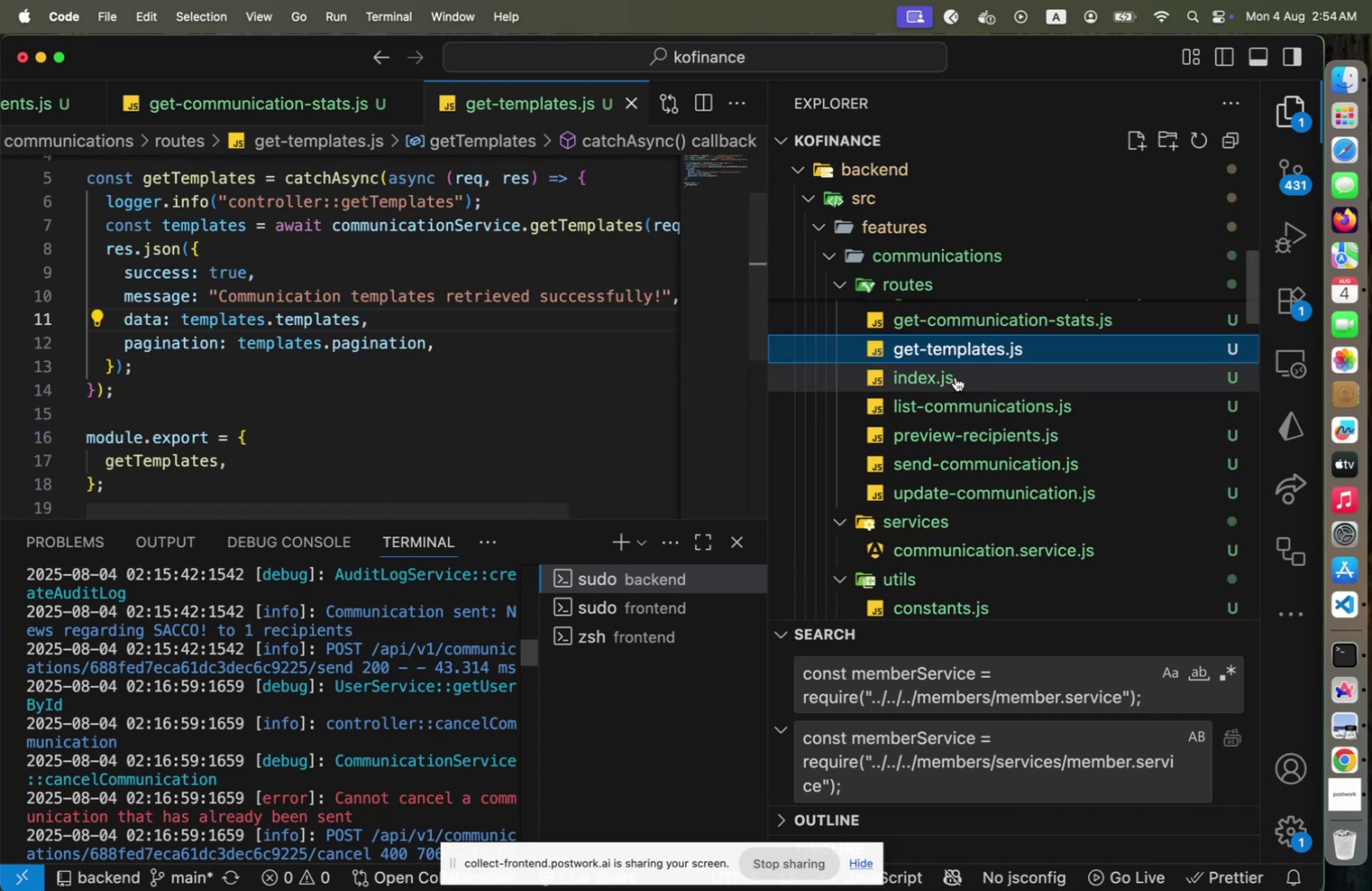 
left_click([956, 377])
 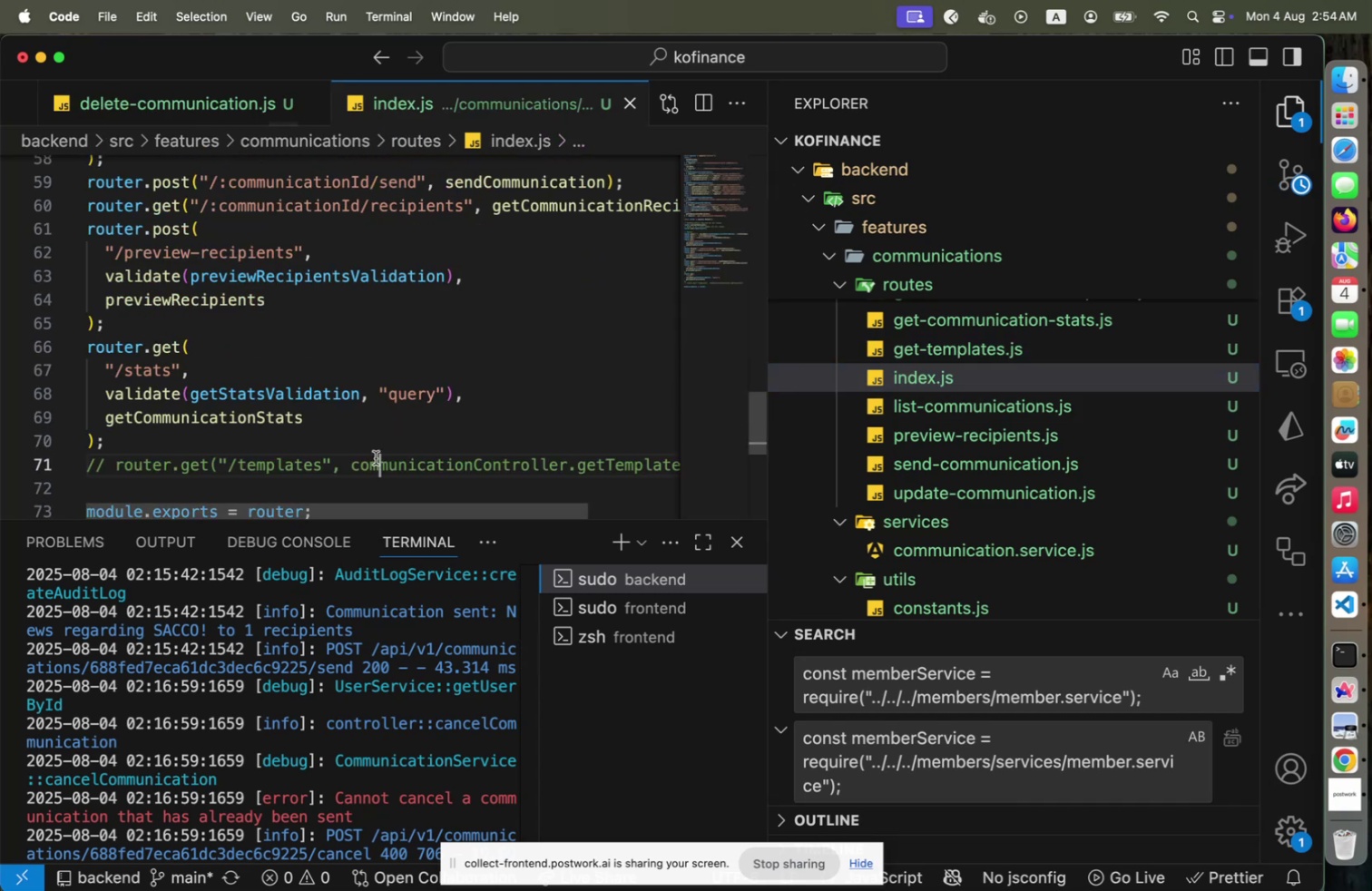 
key(Meta+Slash)
 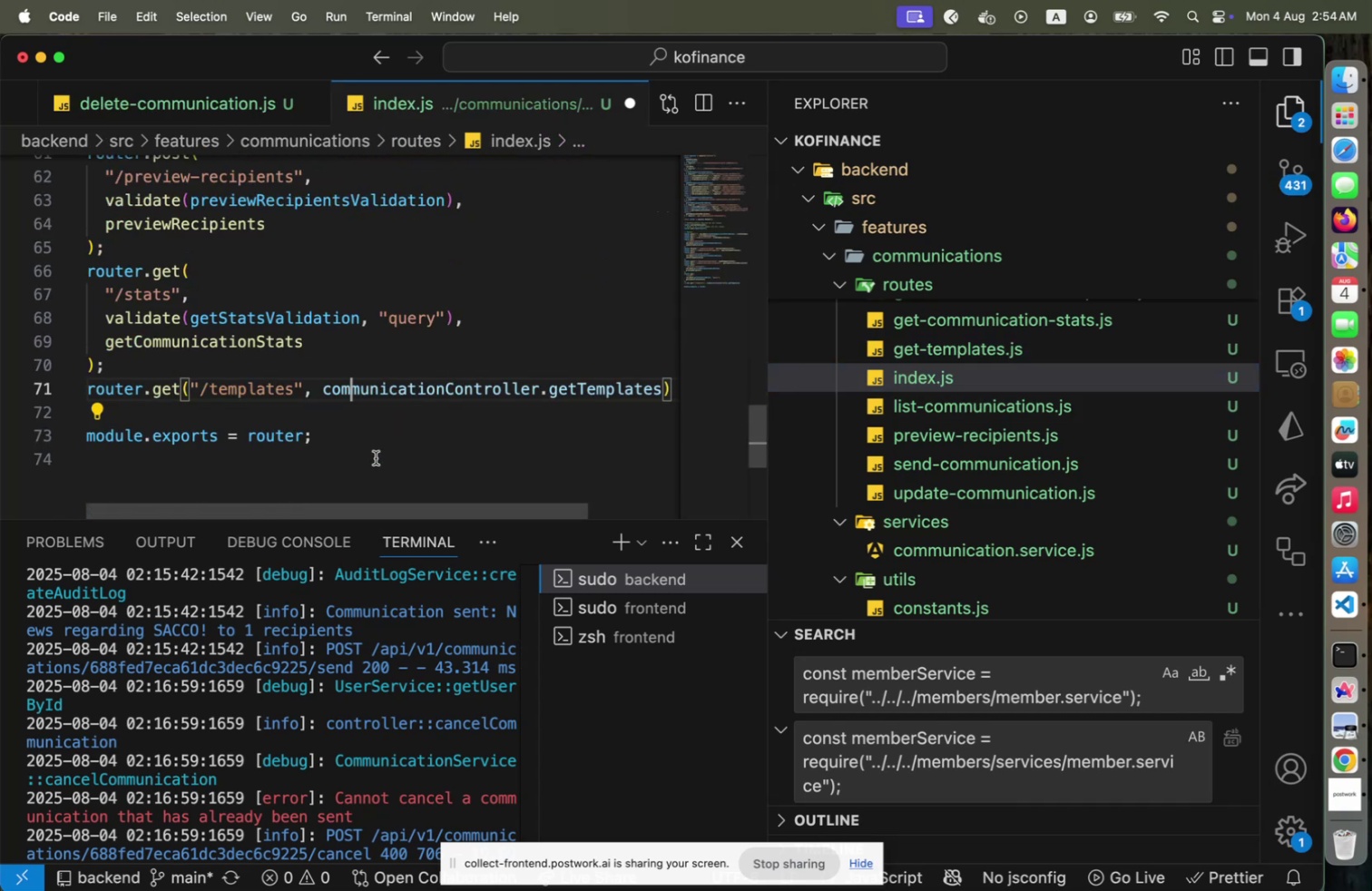 
hold_key(key=ArrowRight, duration=0.52)
 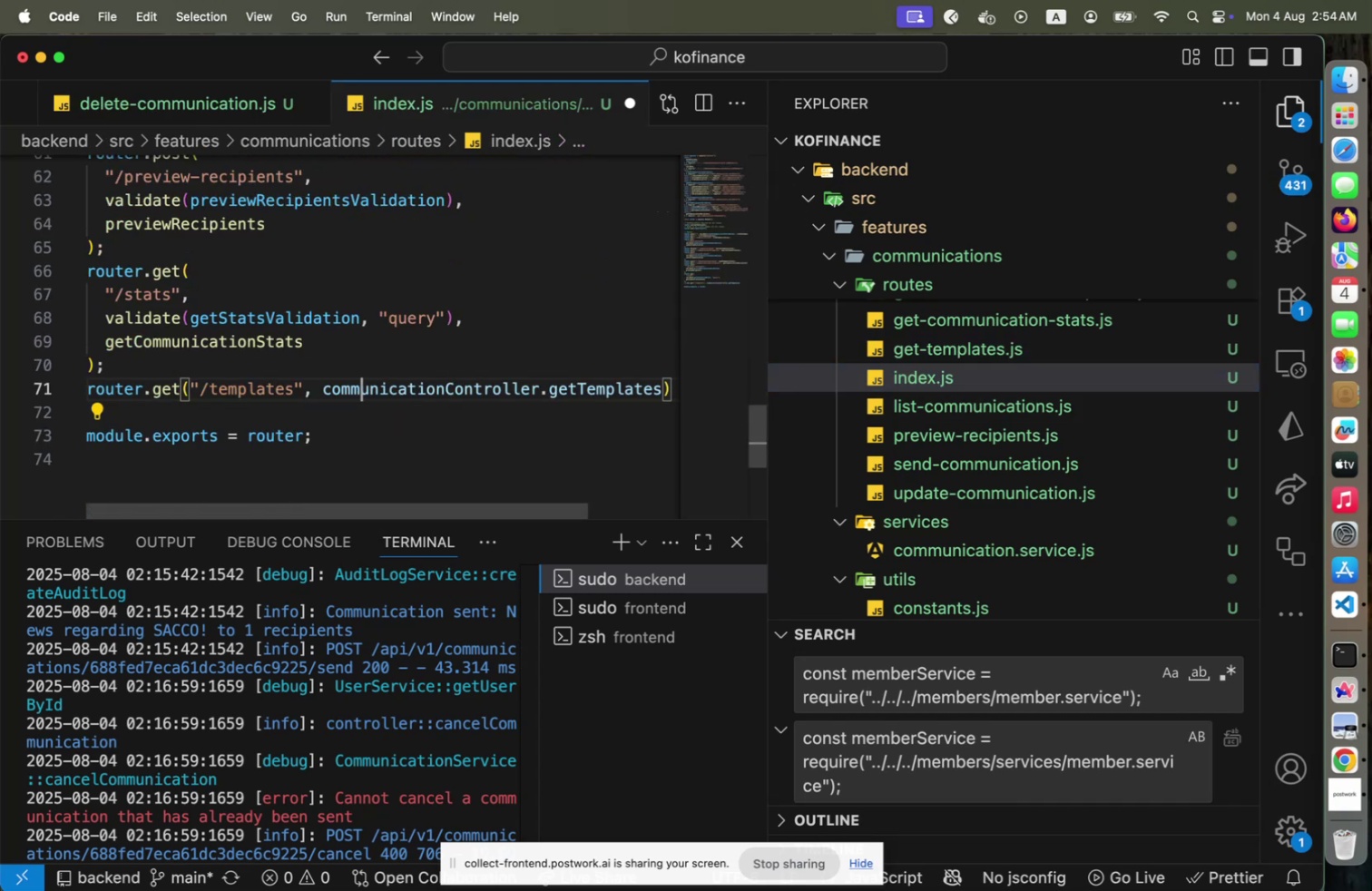 
hold_key(key=ArrowLeft, duration=0.85)
 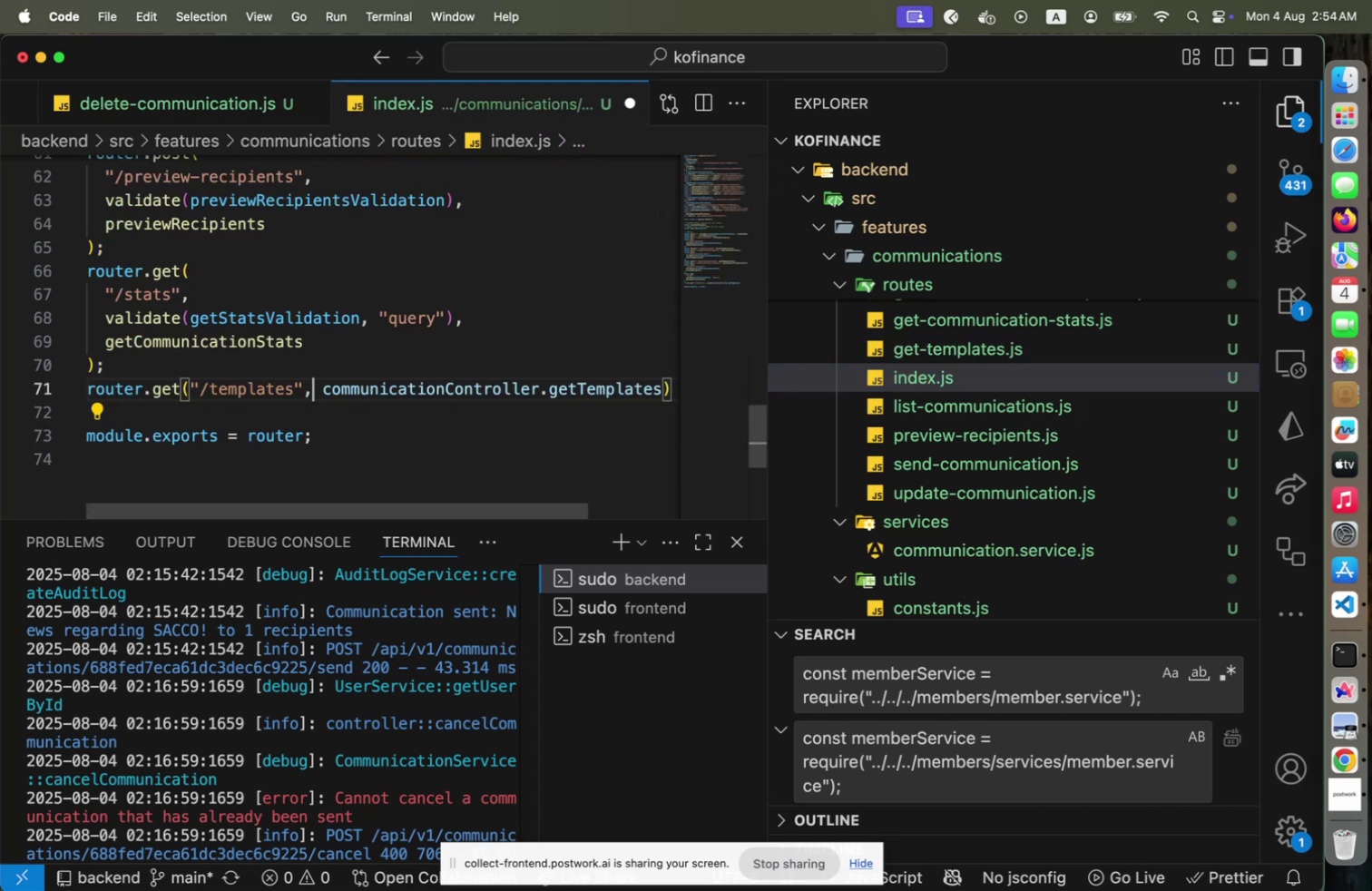 
key(Shift+ShiftLeft)
 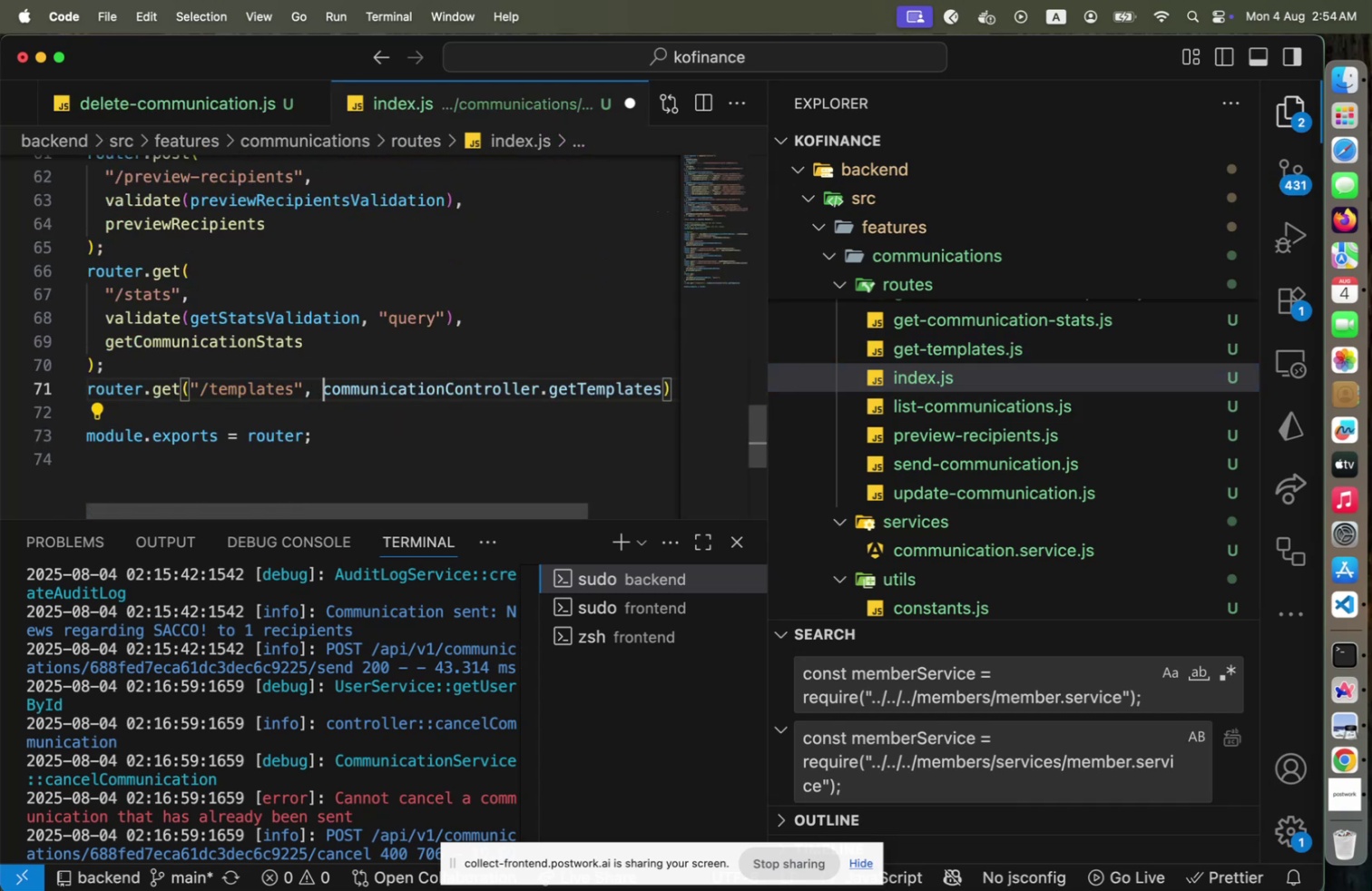 
key(ArrowRight)
 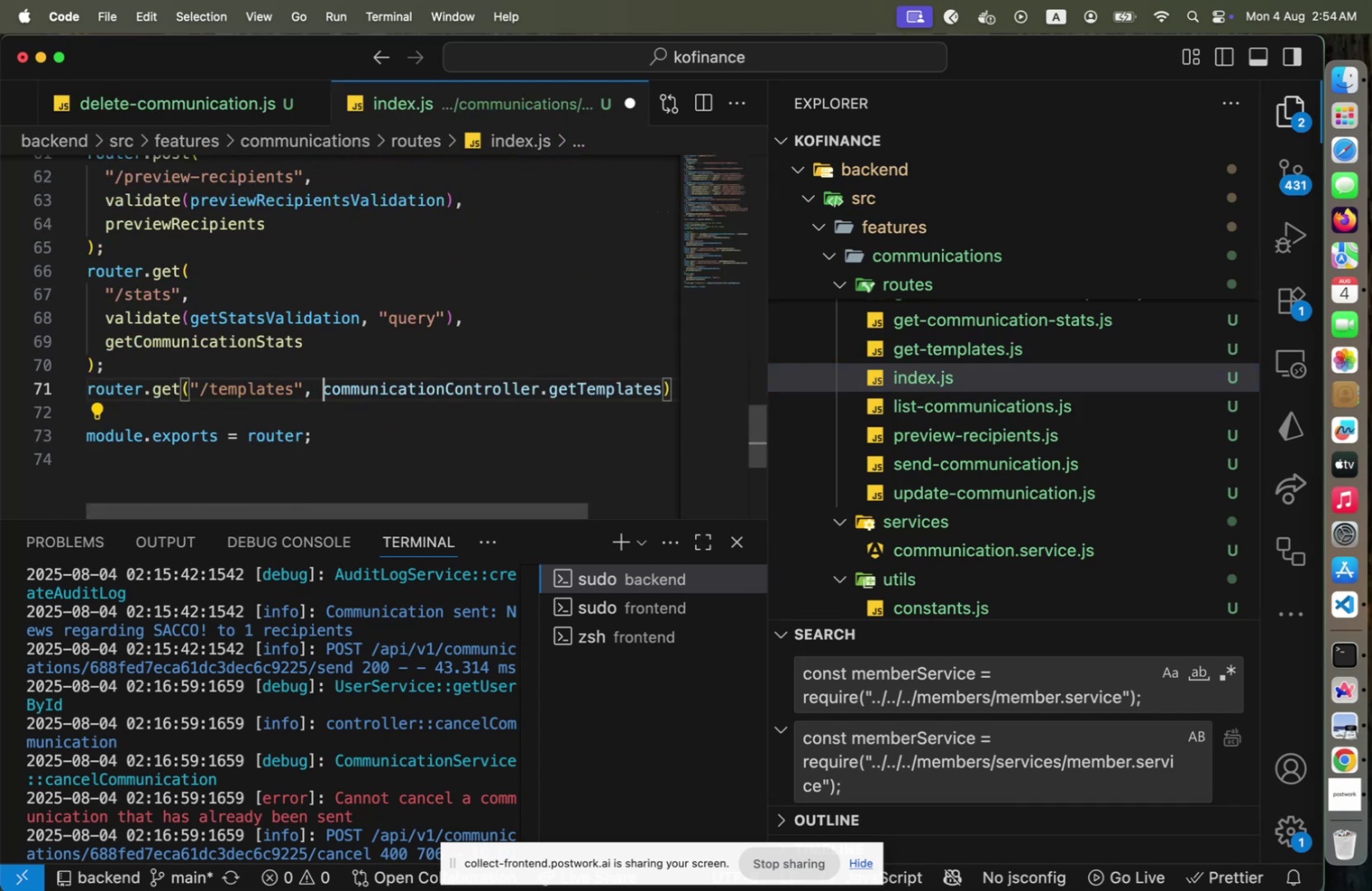 
hold_key(key=ArrowRight, duration=1.5)
 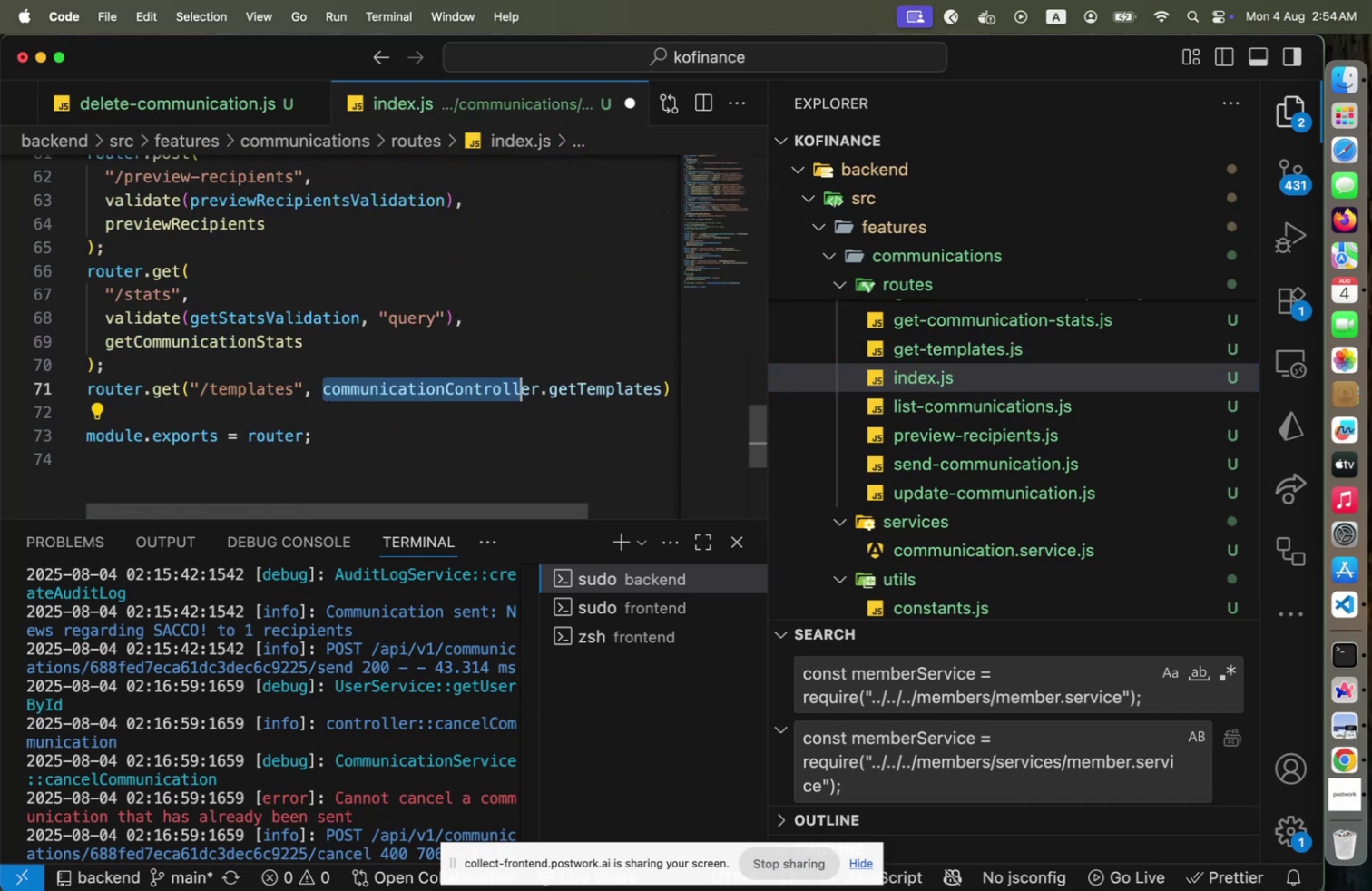 
hold_key(key=ArrowRight, duration=0.75)
 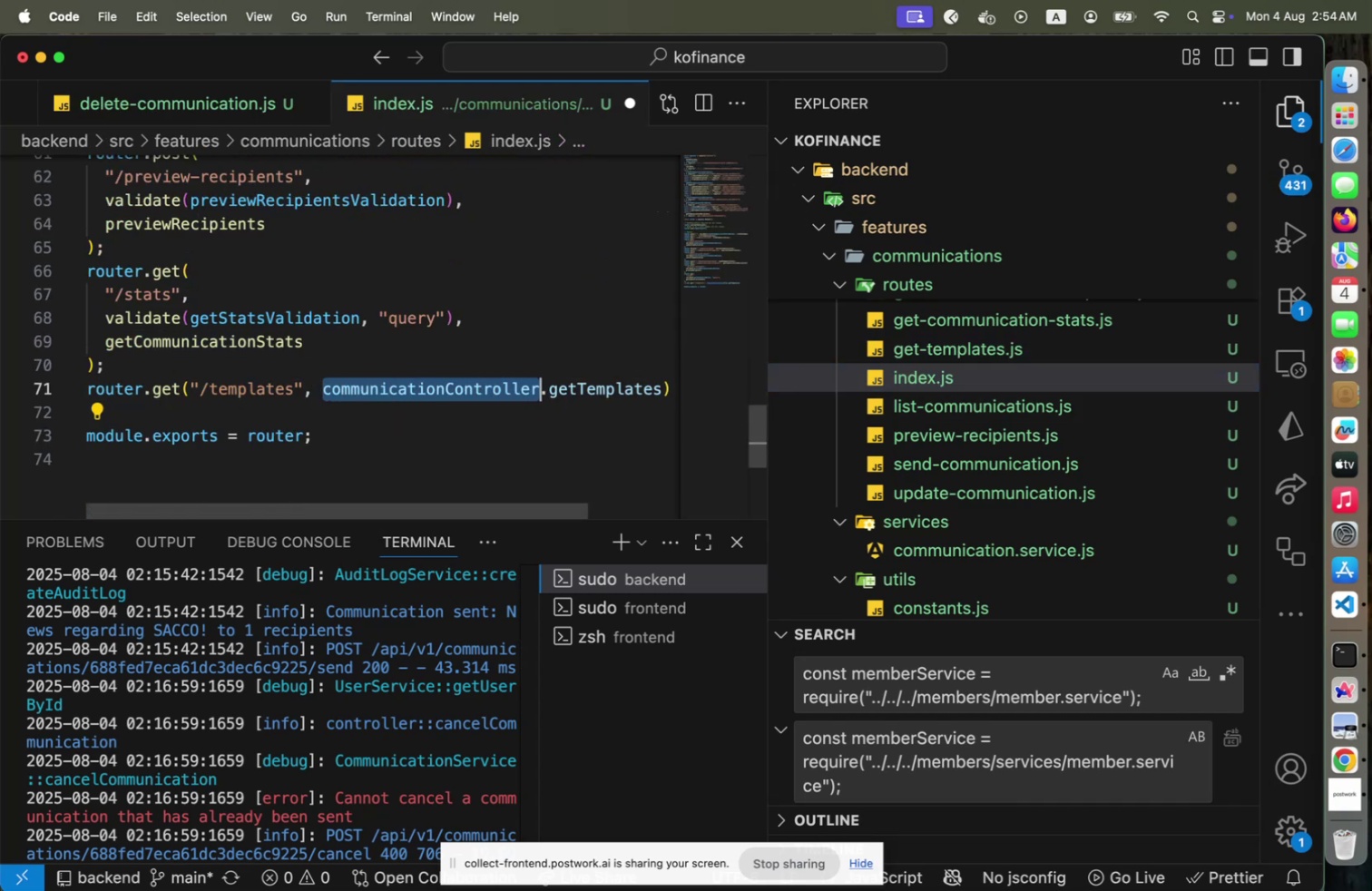 
key(Shift+ArrowRight)
 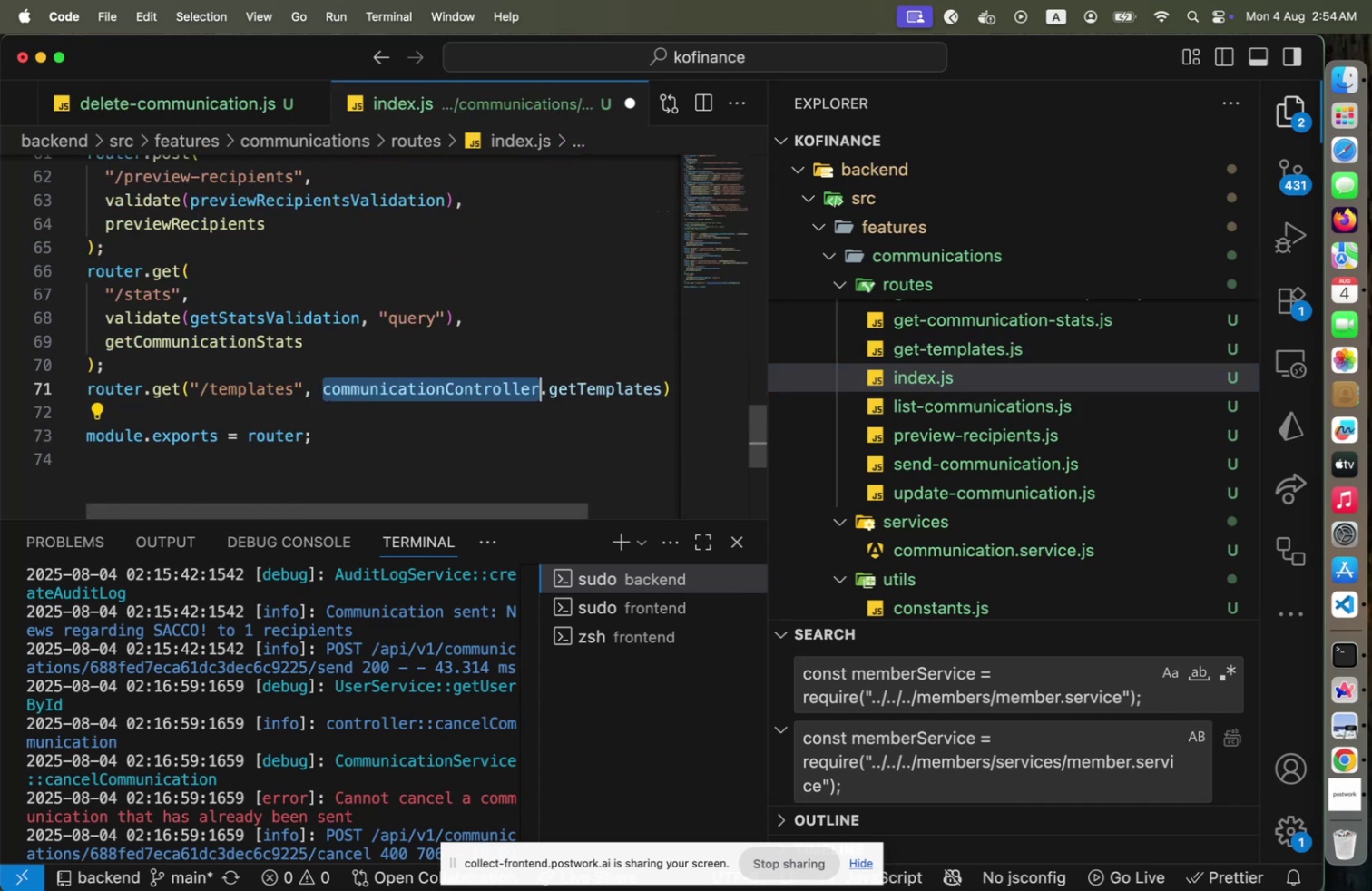 
key(Shift+ArrowRight)
 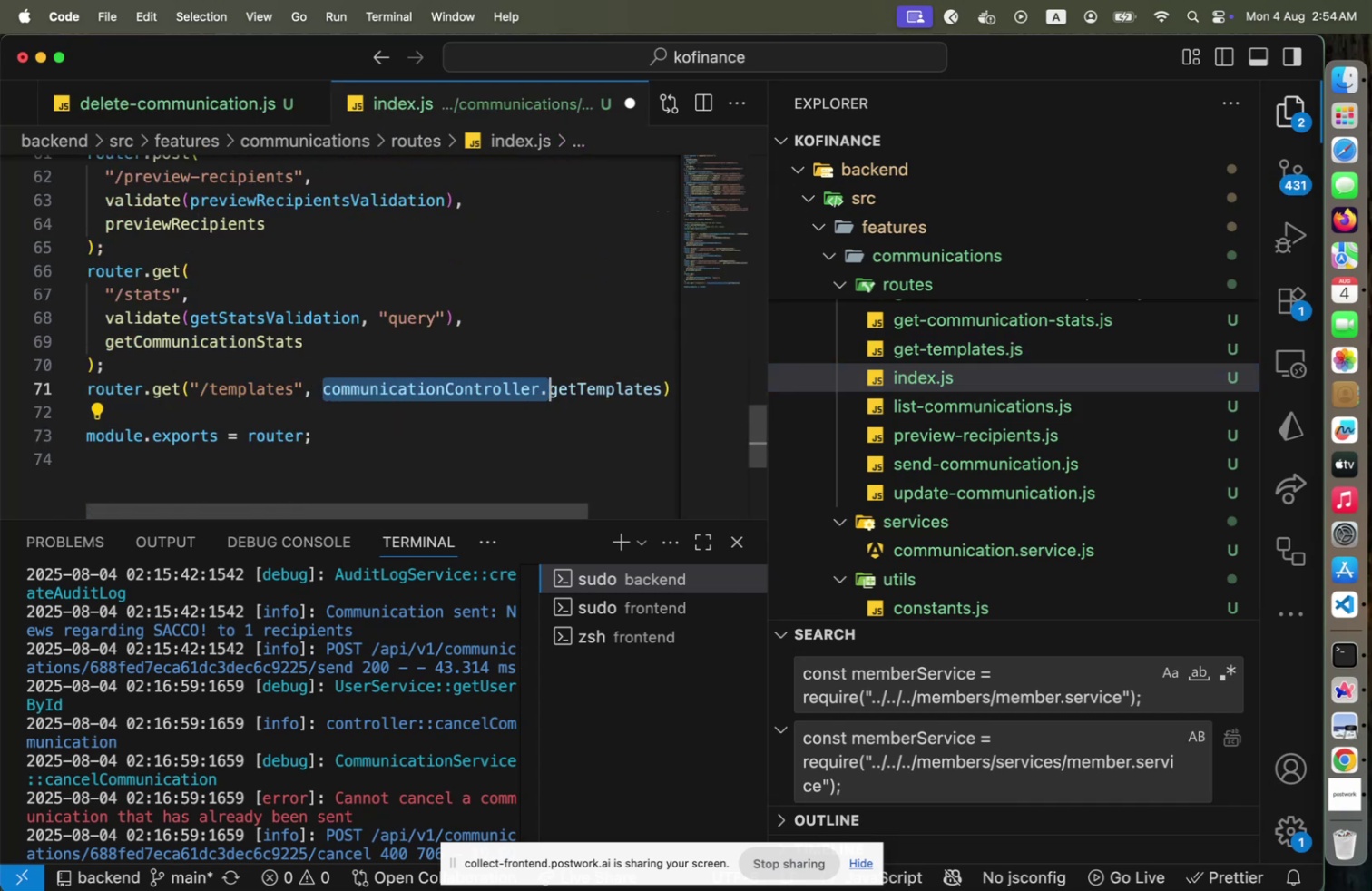 
key(Backspace)
 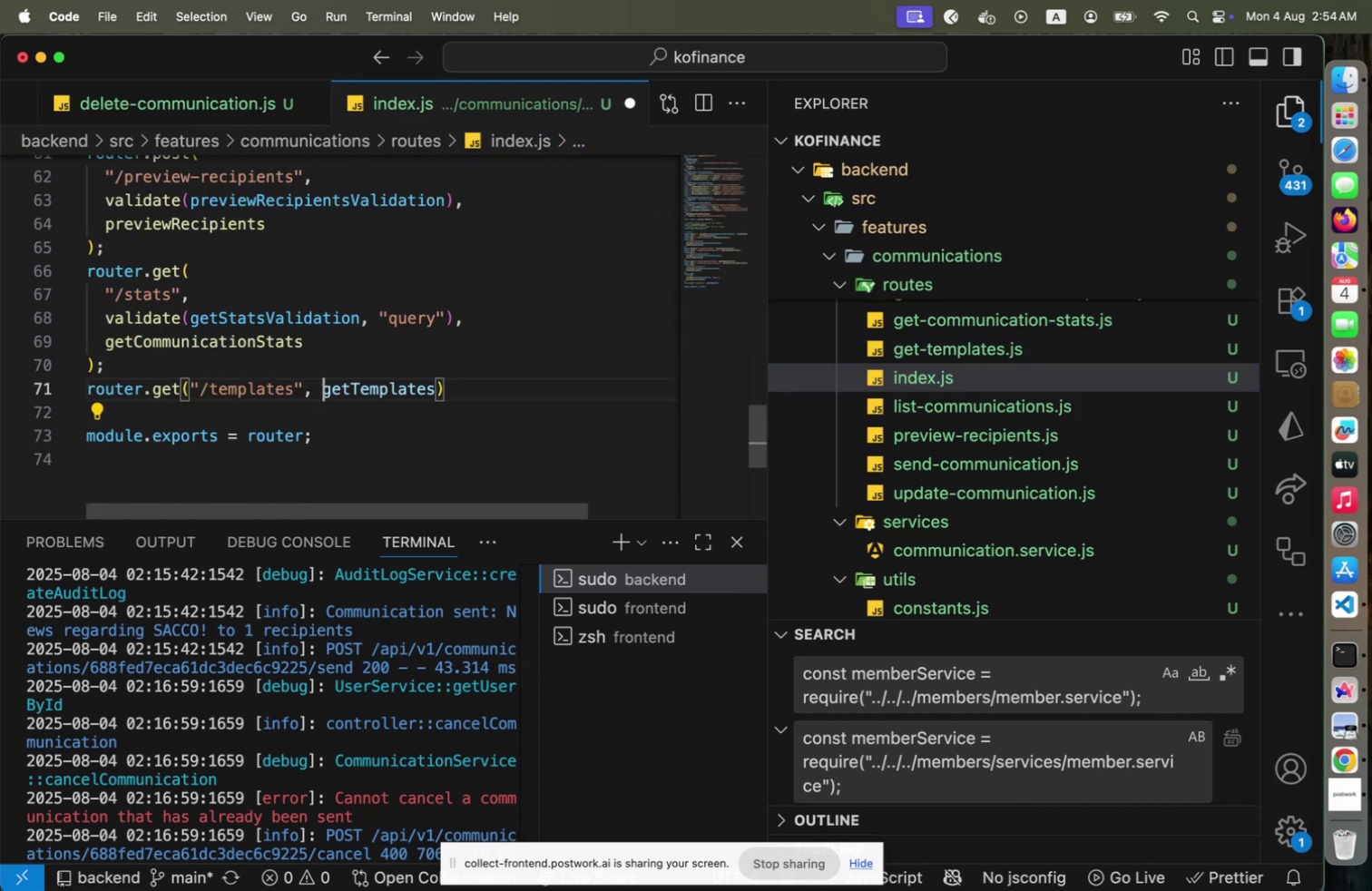 
key(End)
 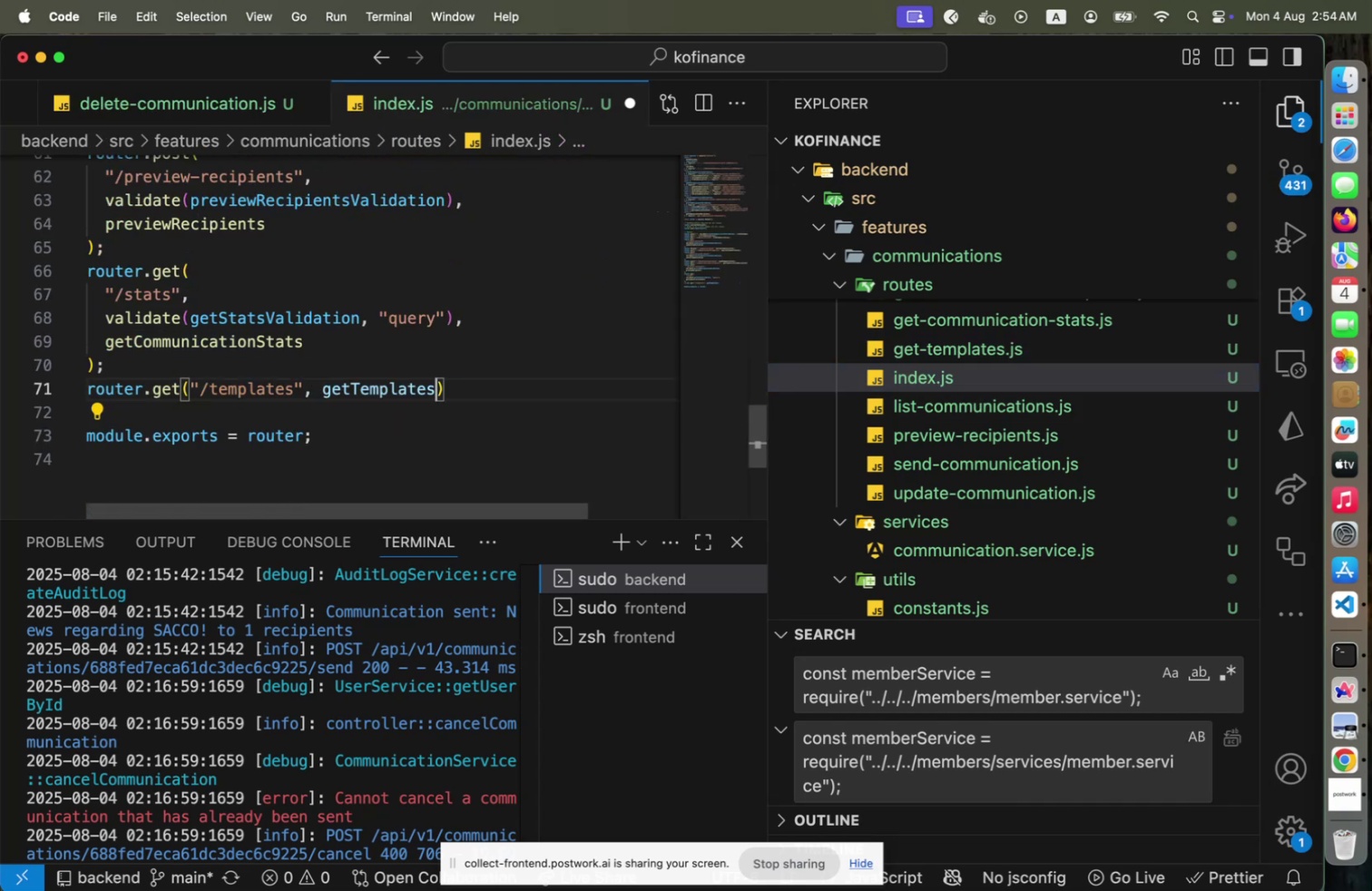 
key(ArrowLeft)
 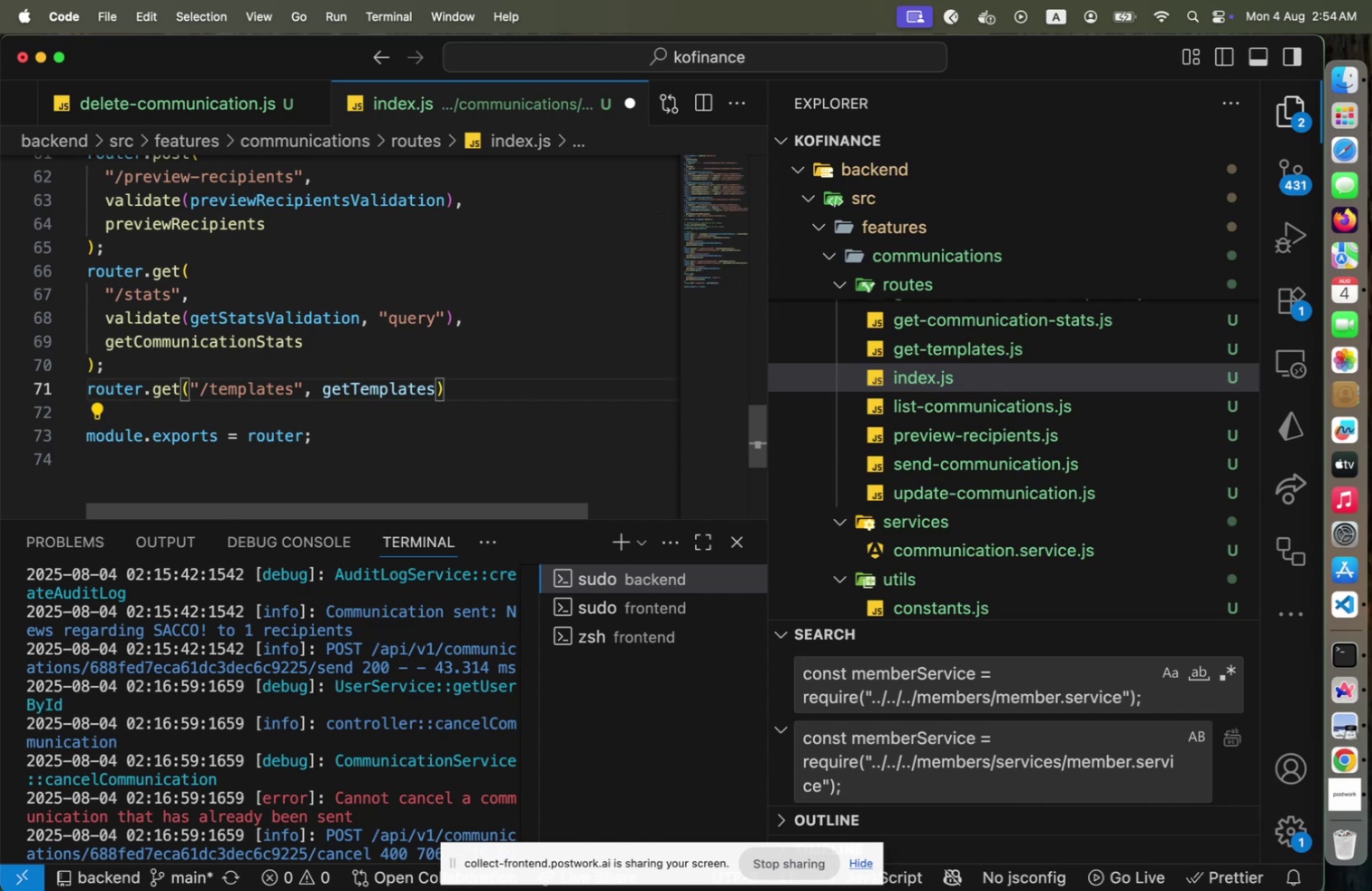 
key(Backspace)
 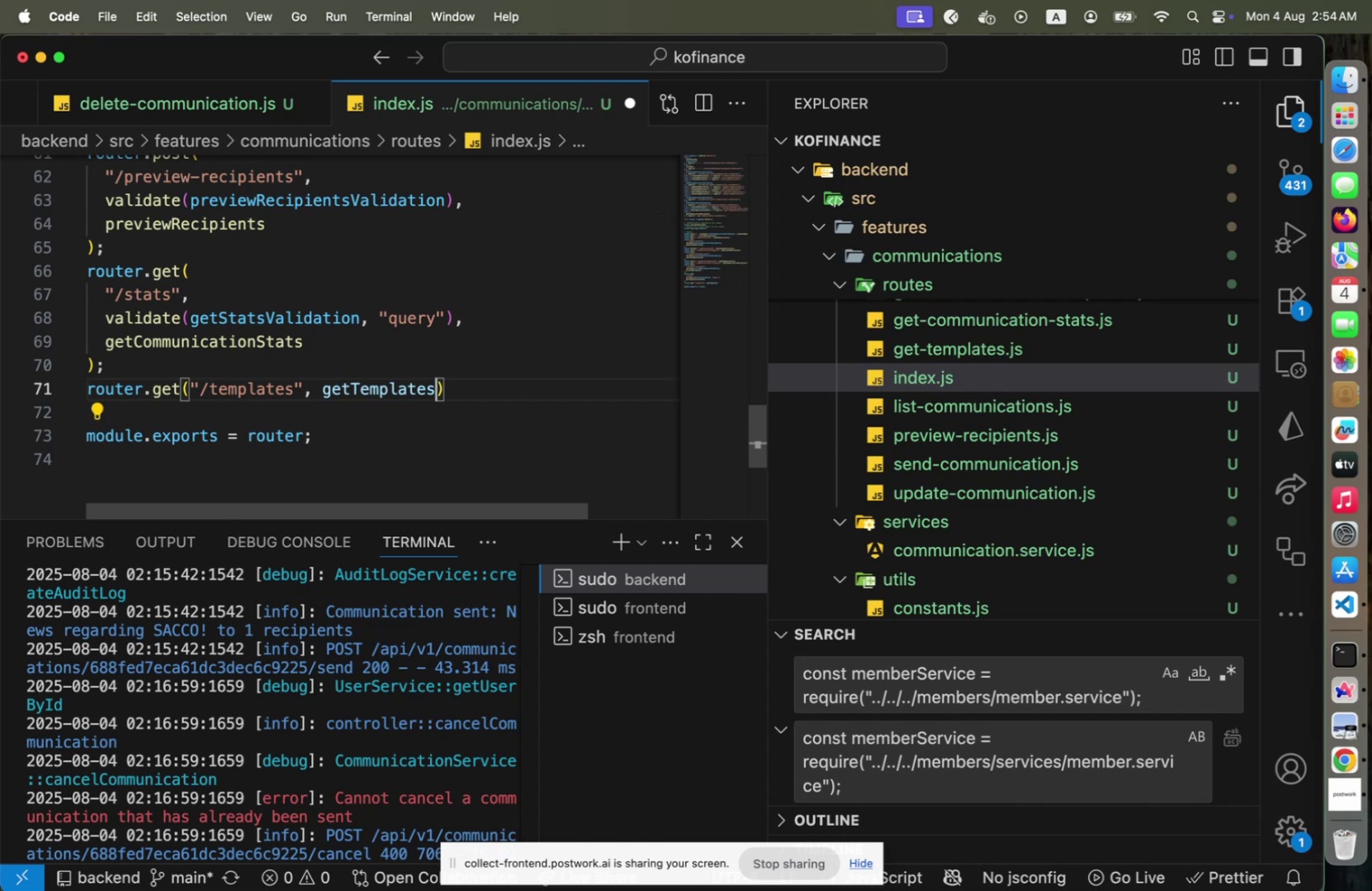 
key(S)
 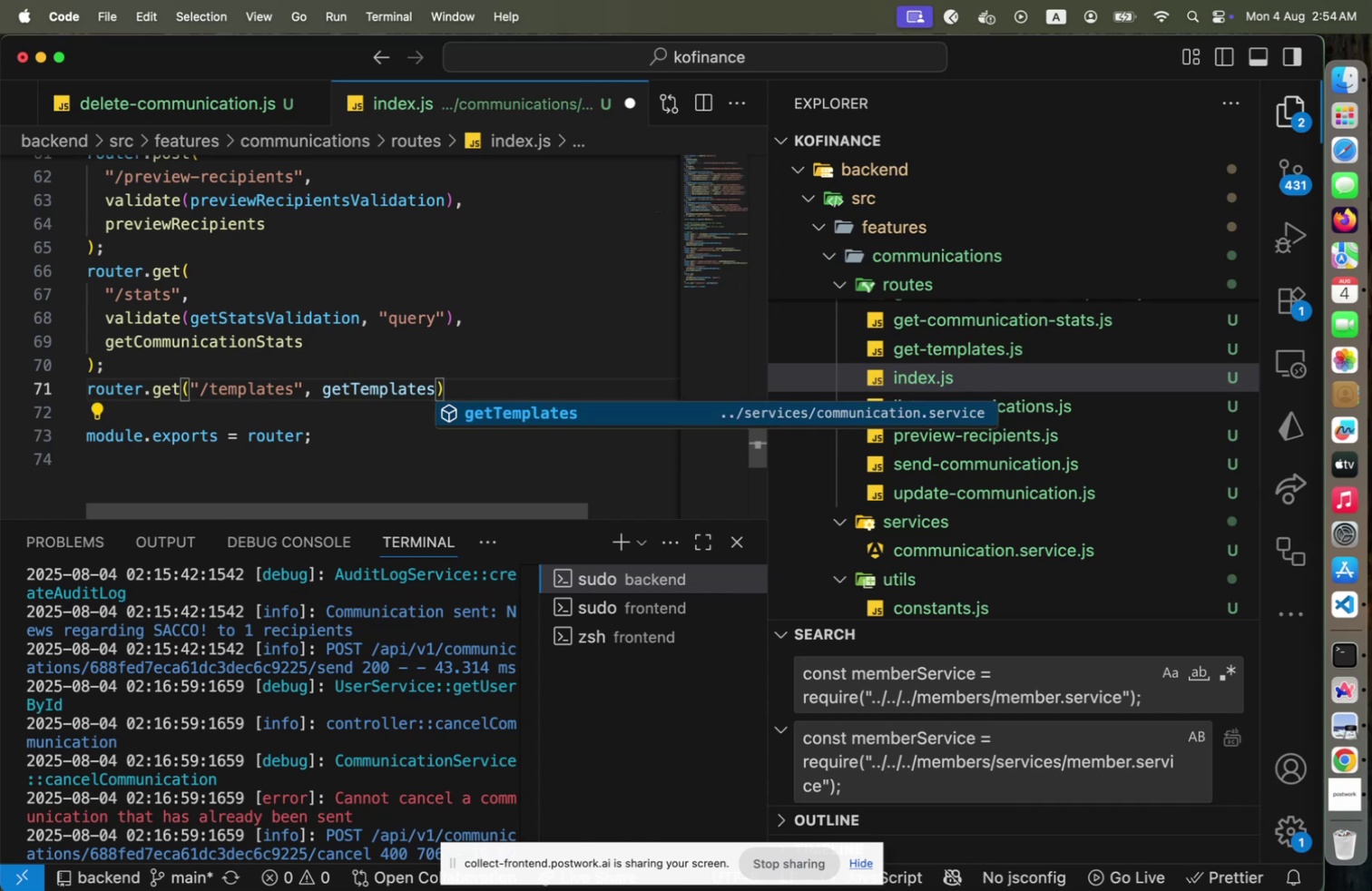 
left_click([905, 336])
 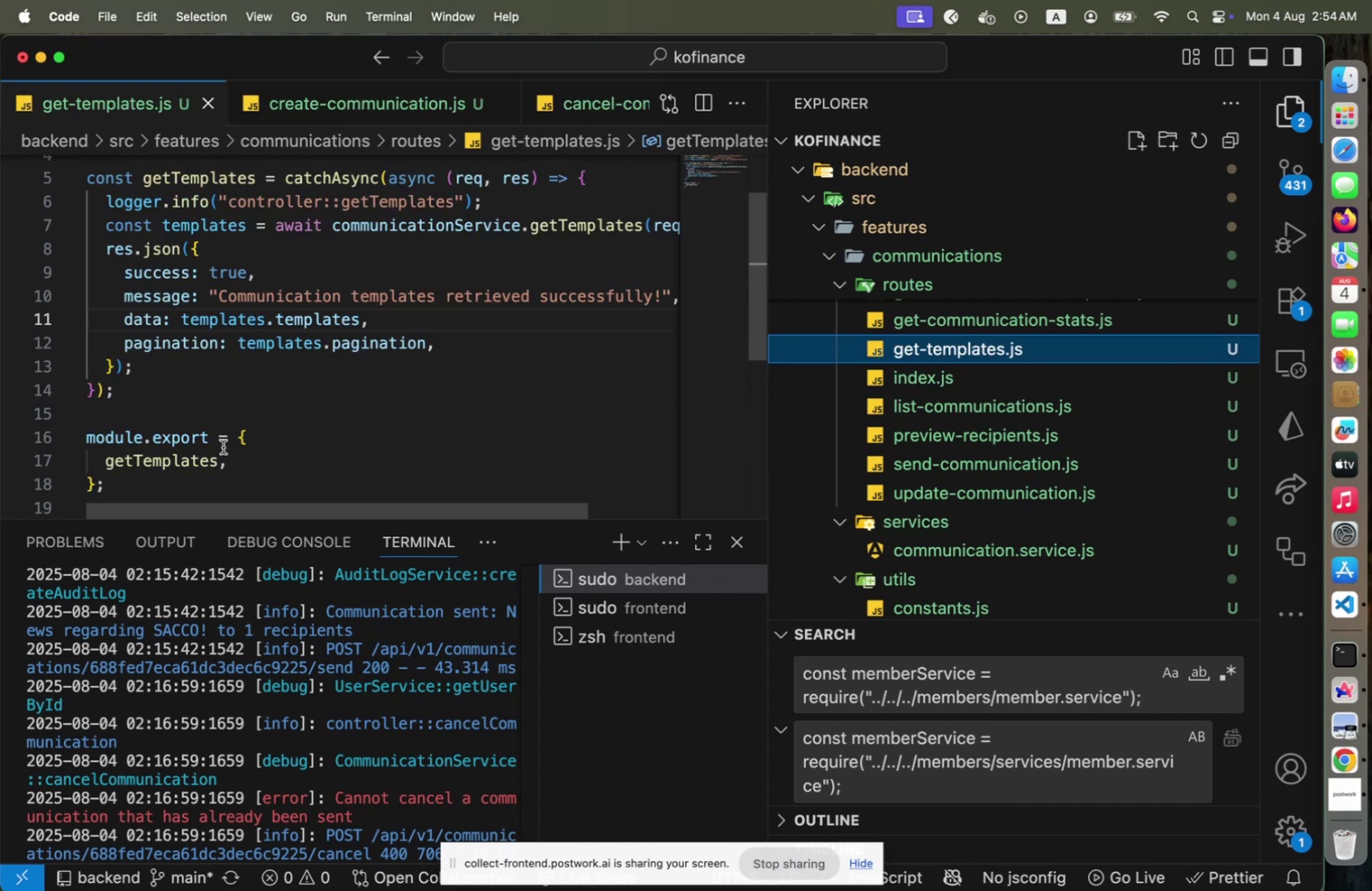 
left_click([211, 440])
 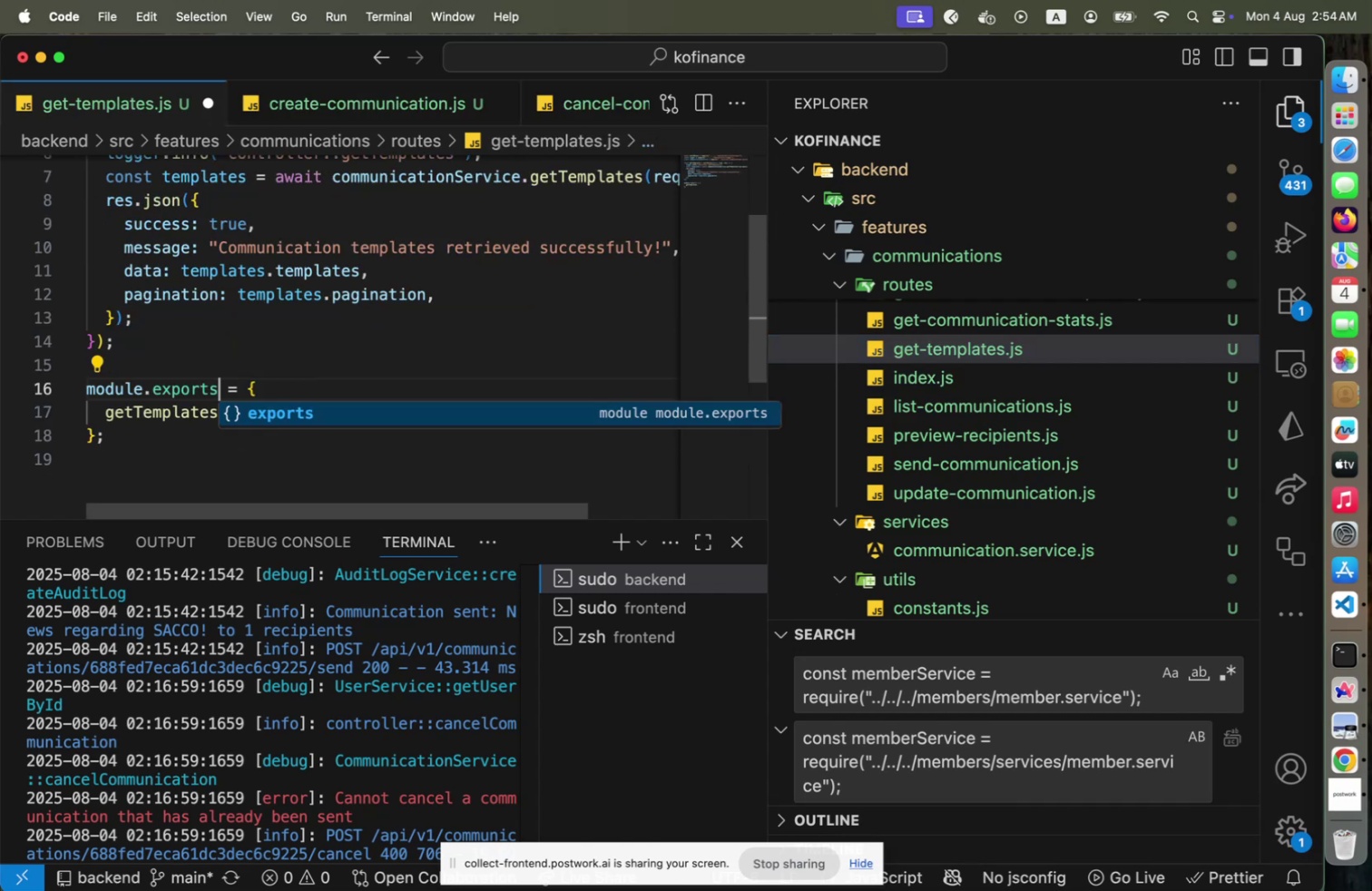 
key(S)
 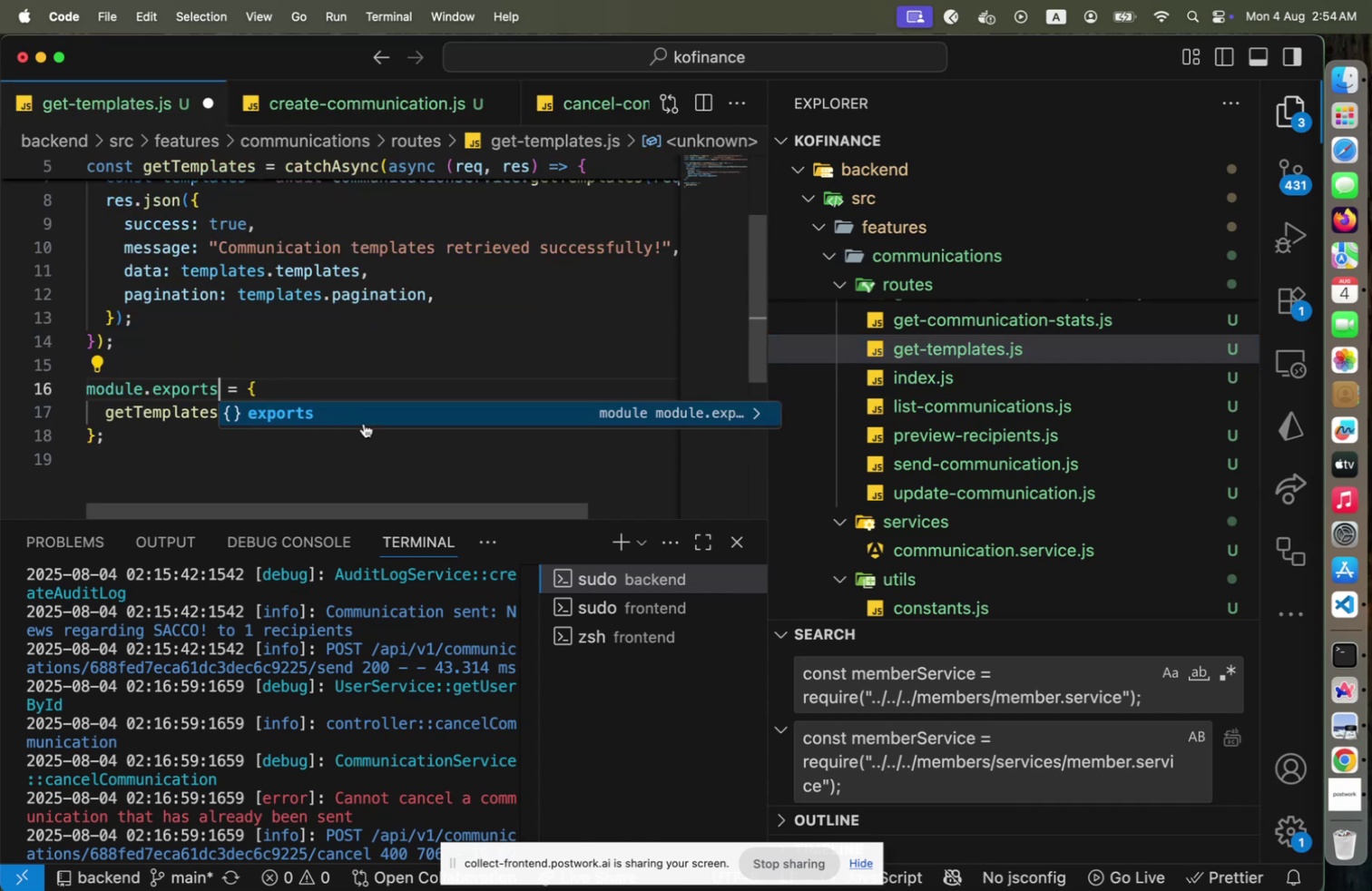 
key(Alt+Shift+F)
 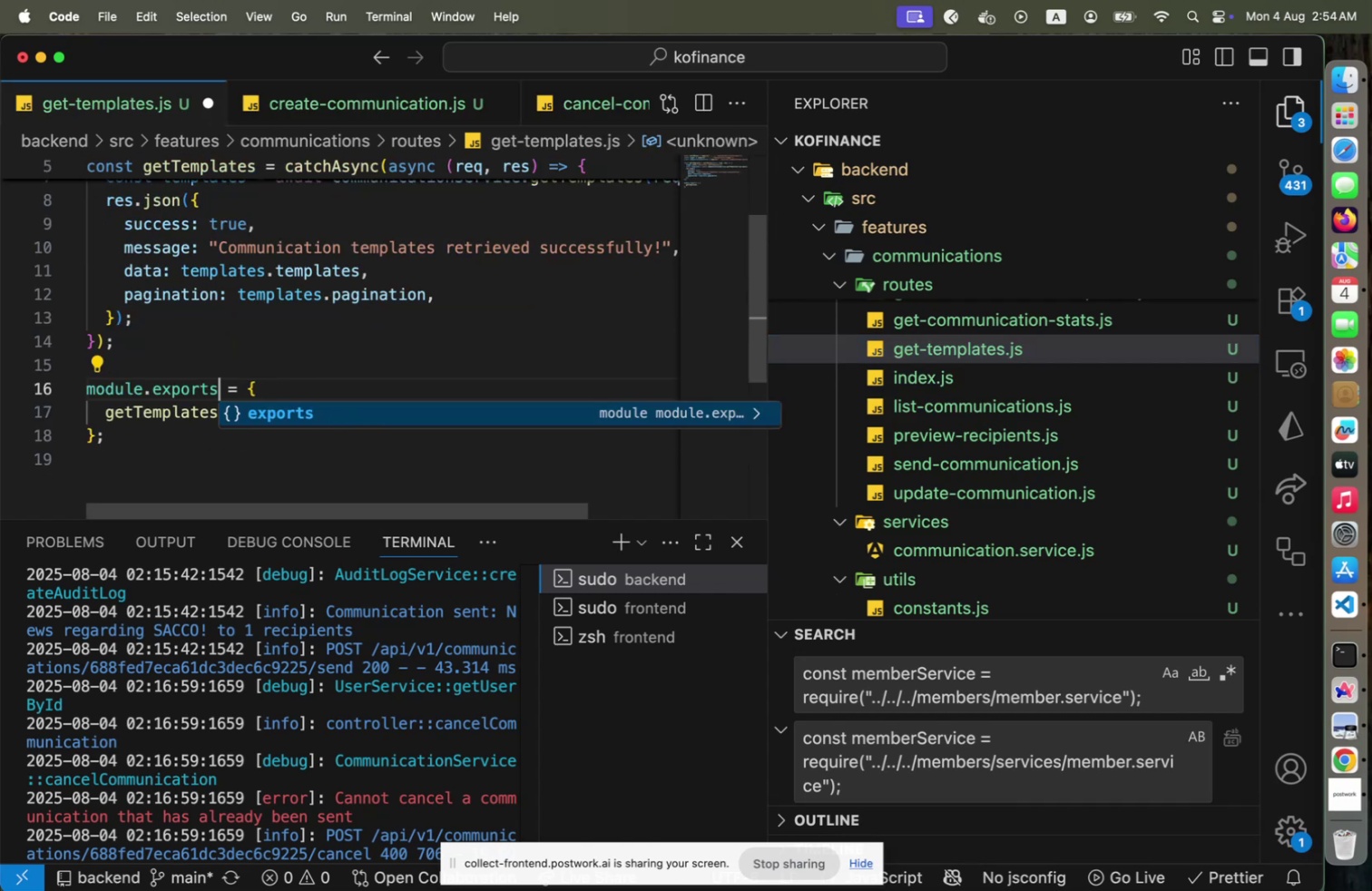 
key(Meta+CommandLeft)
 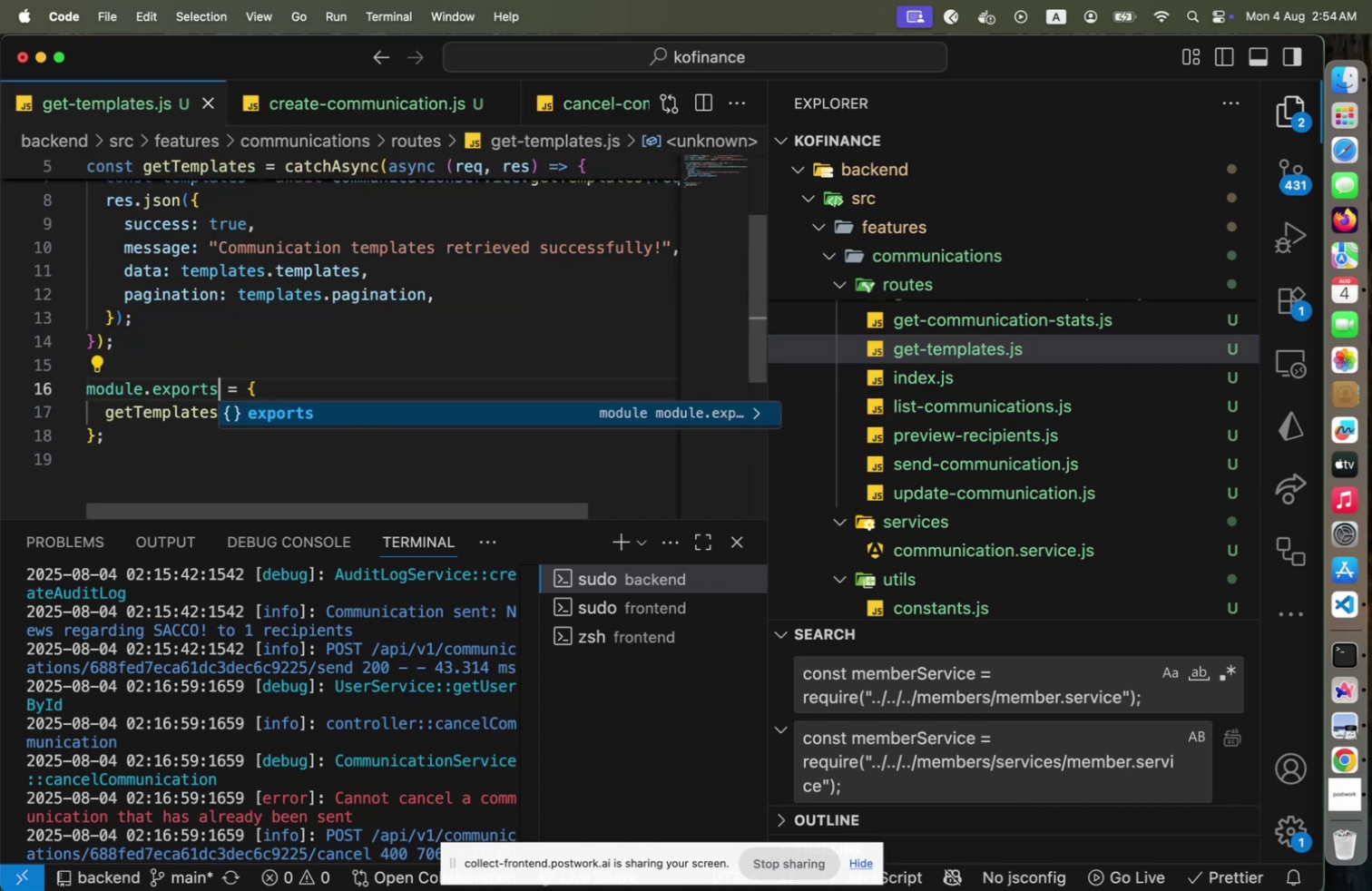 
key(Meta+S)
 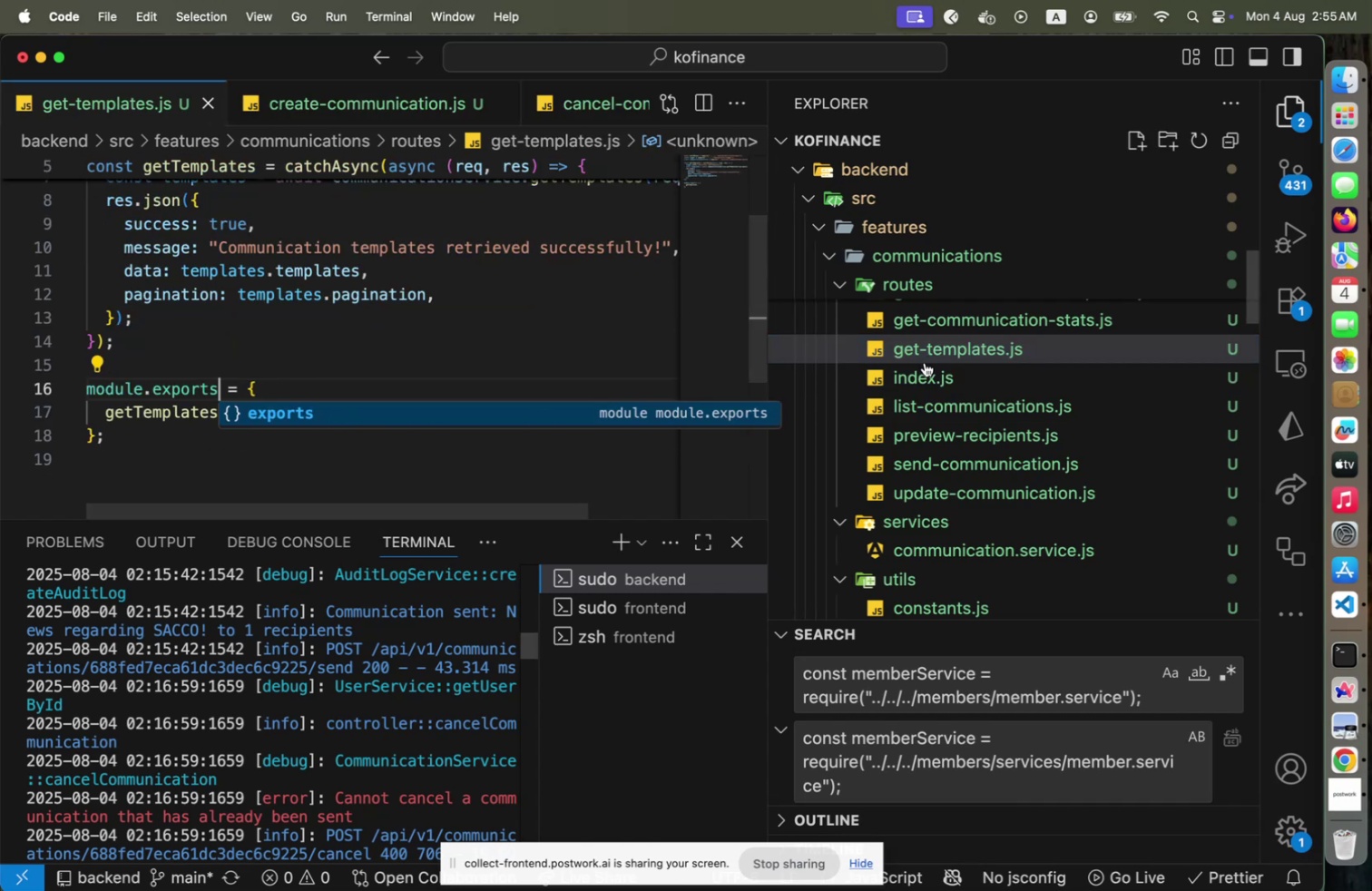 
left_click([916, 373])
 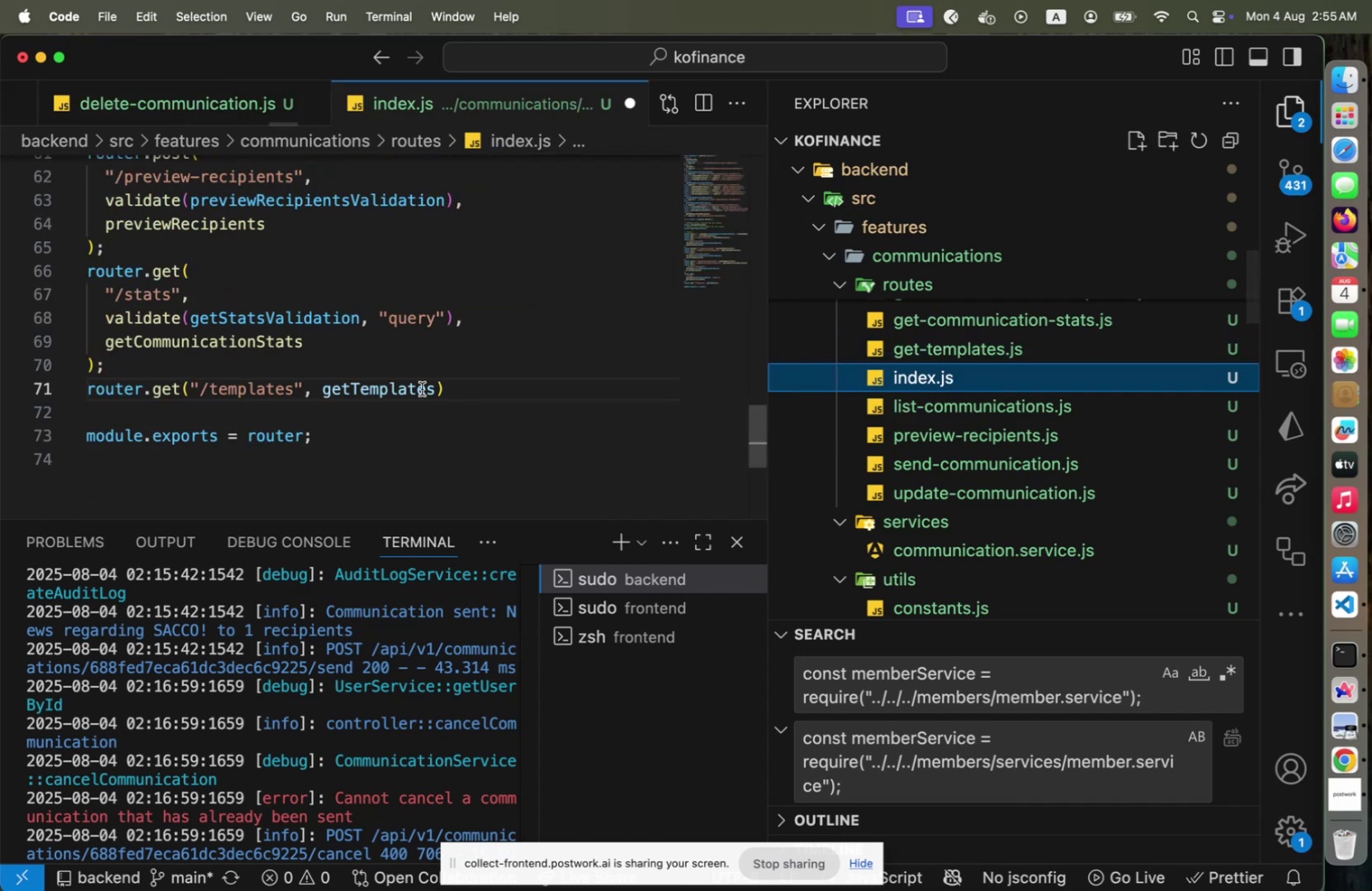 
left_click([422, 387])
 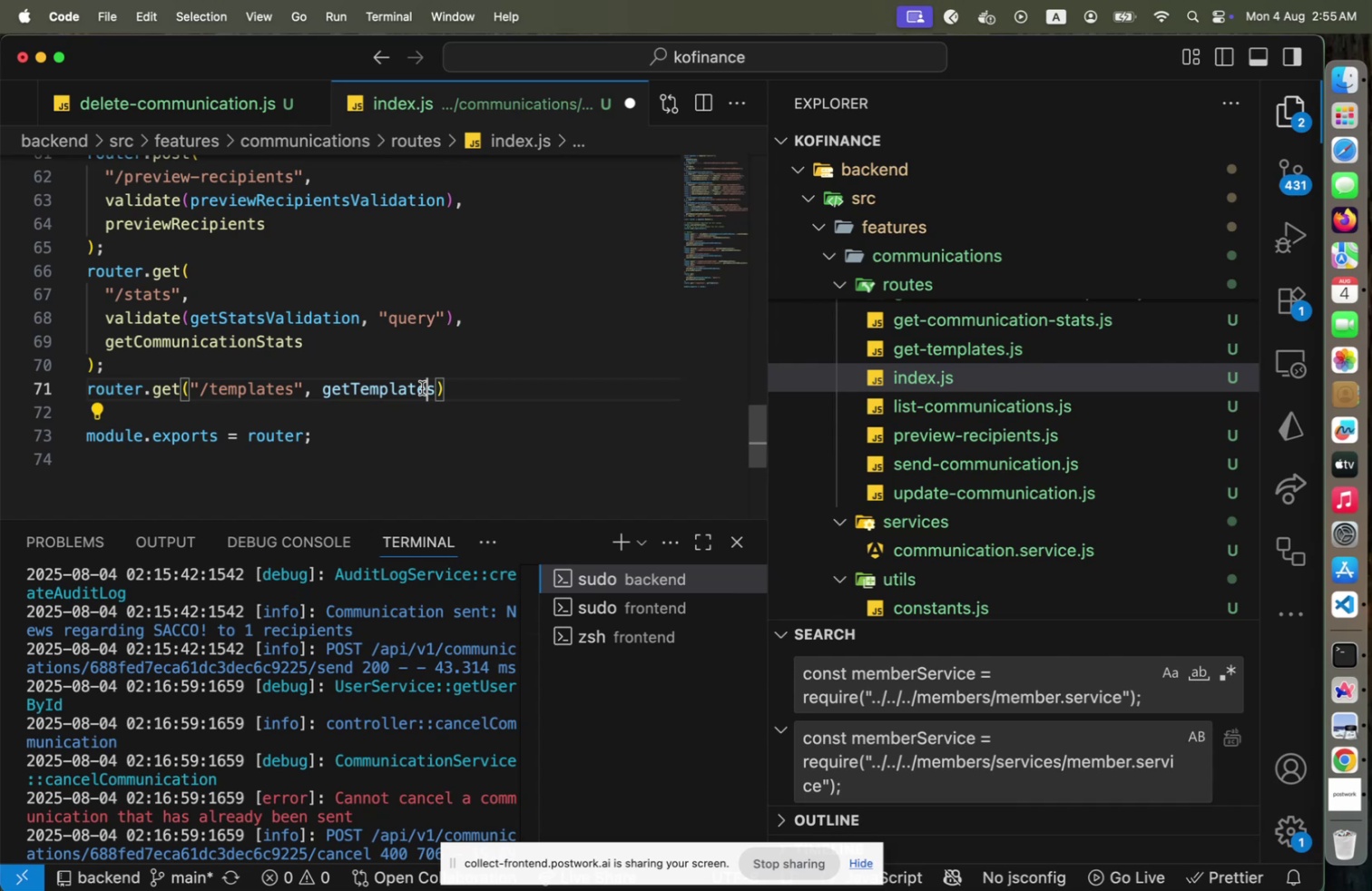 
key(ArrowRight)
 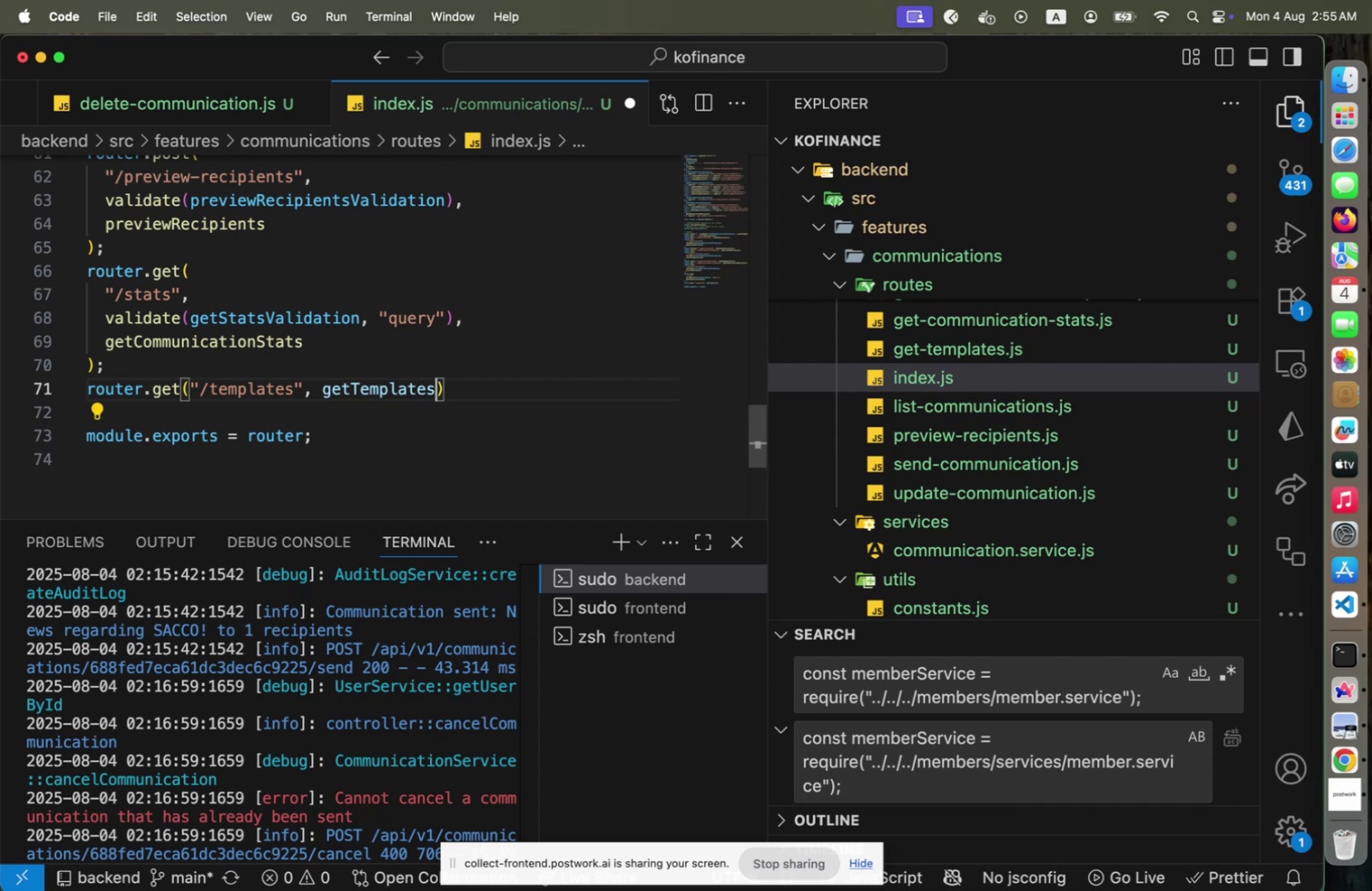 
key(Backspace)
 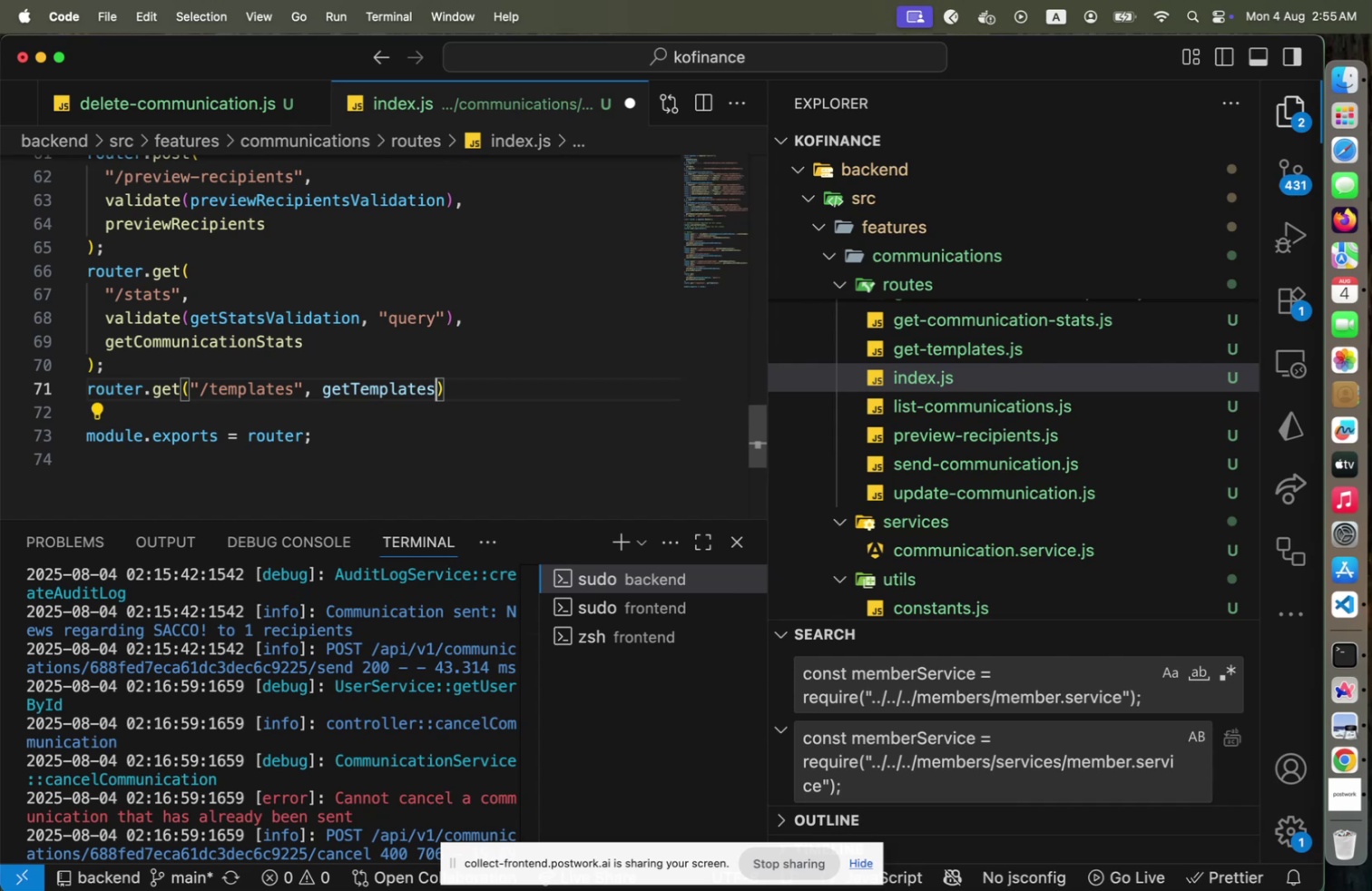 
key(S)
 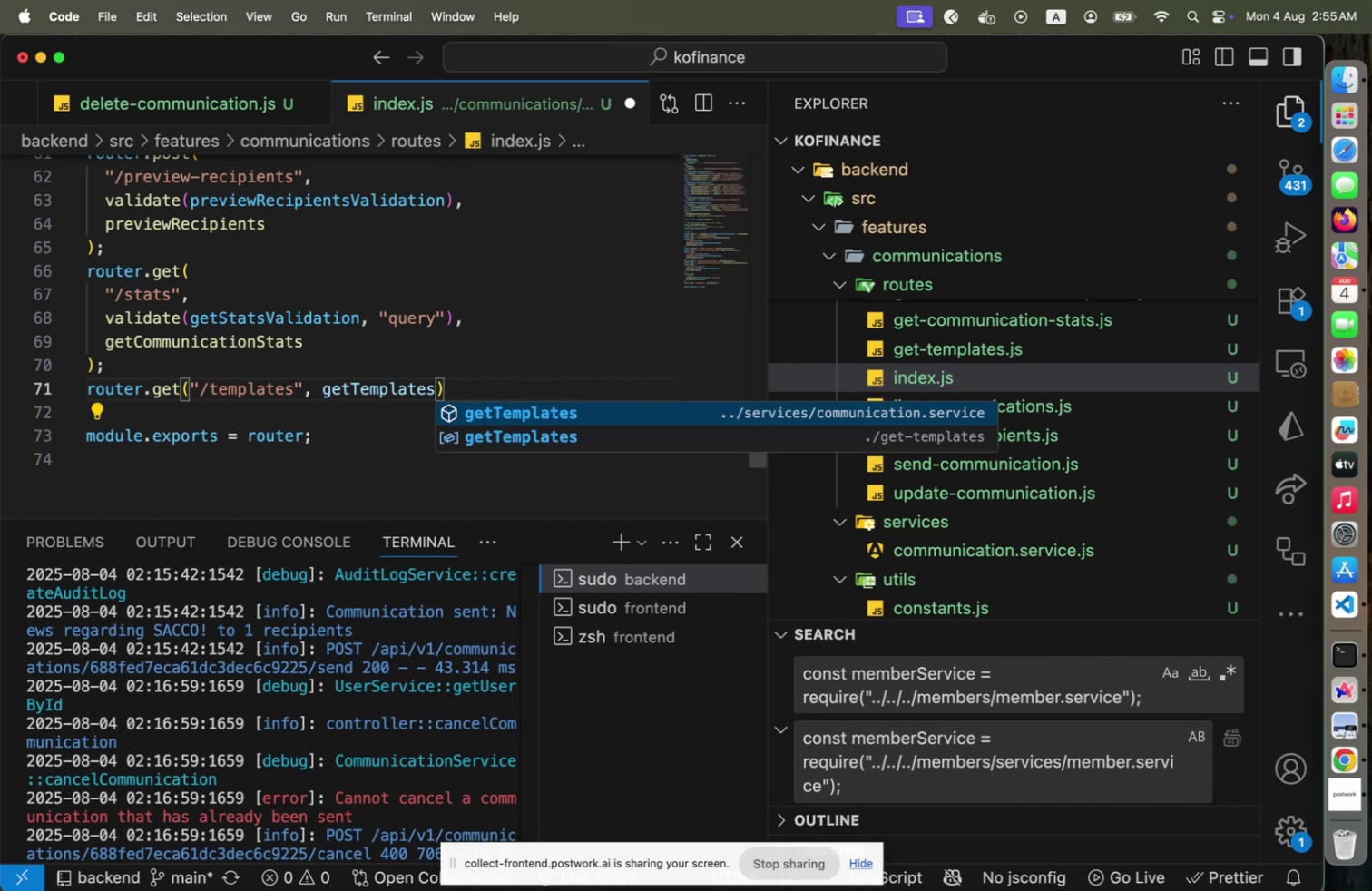 
key(ArrowDown)
 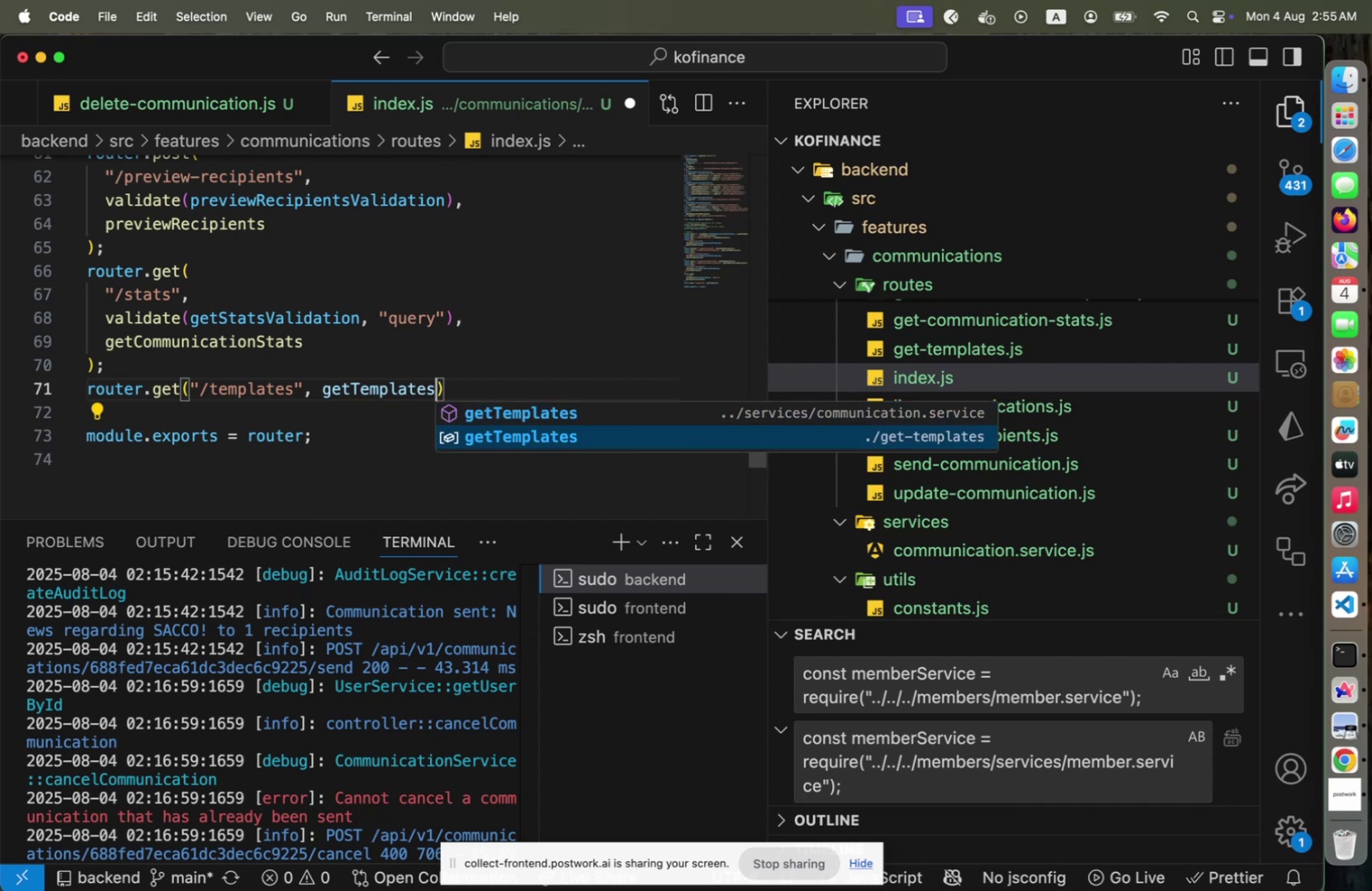 
key(Enter)
 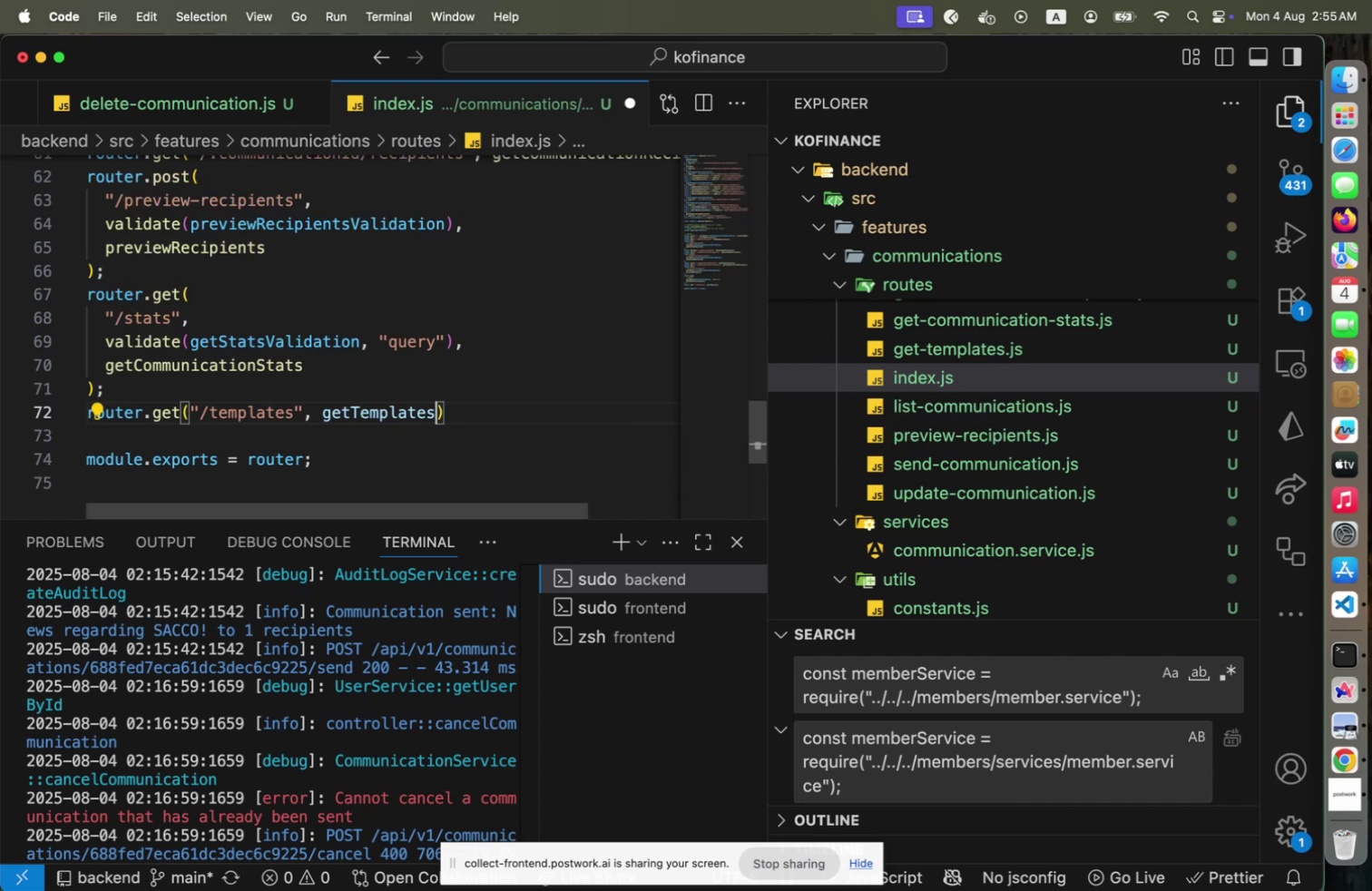 
key(ArrowUp)
 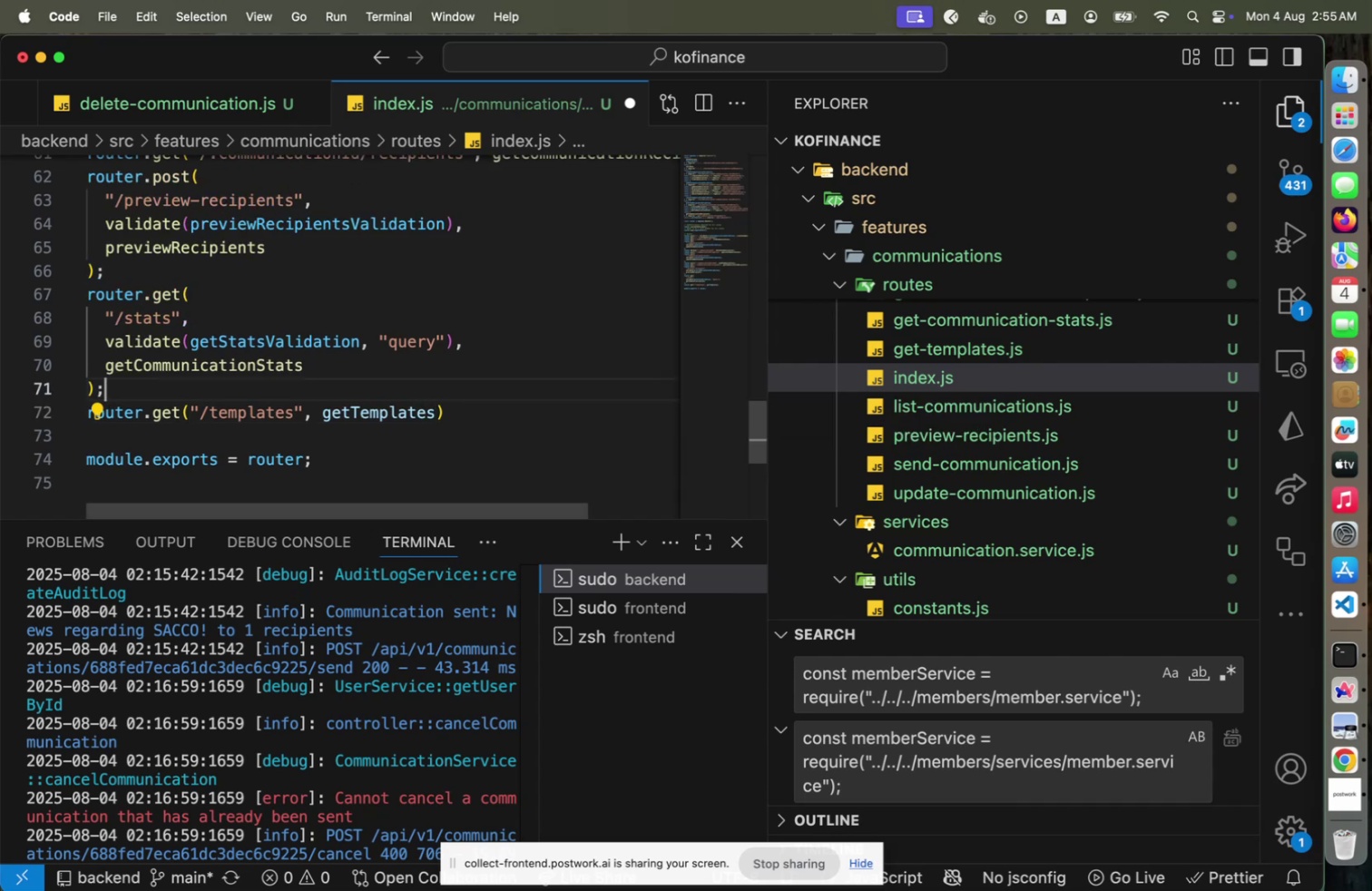 
key(Alt+Shift+F)
 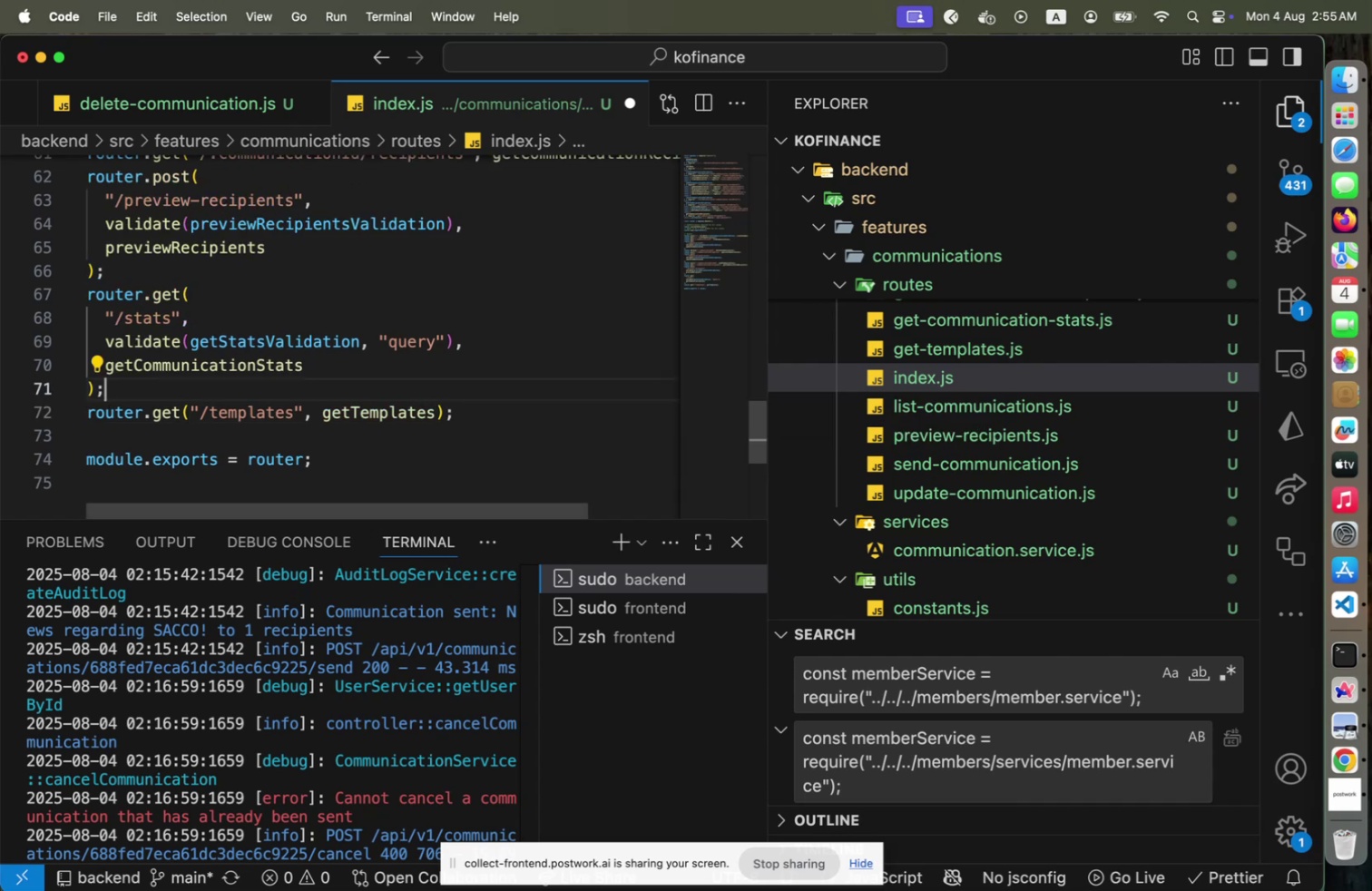 
key(Meta+CommandLeft)
 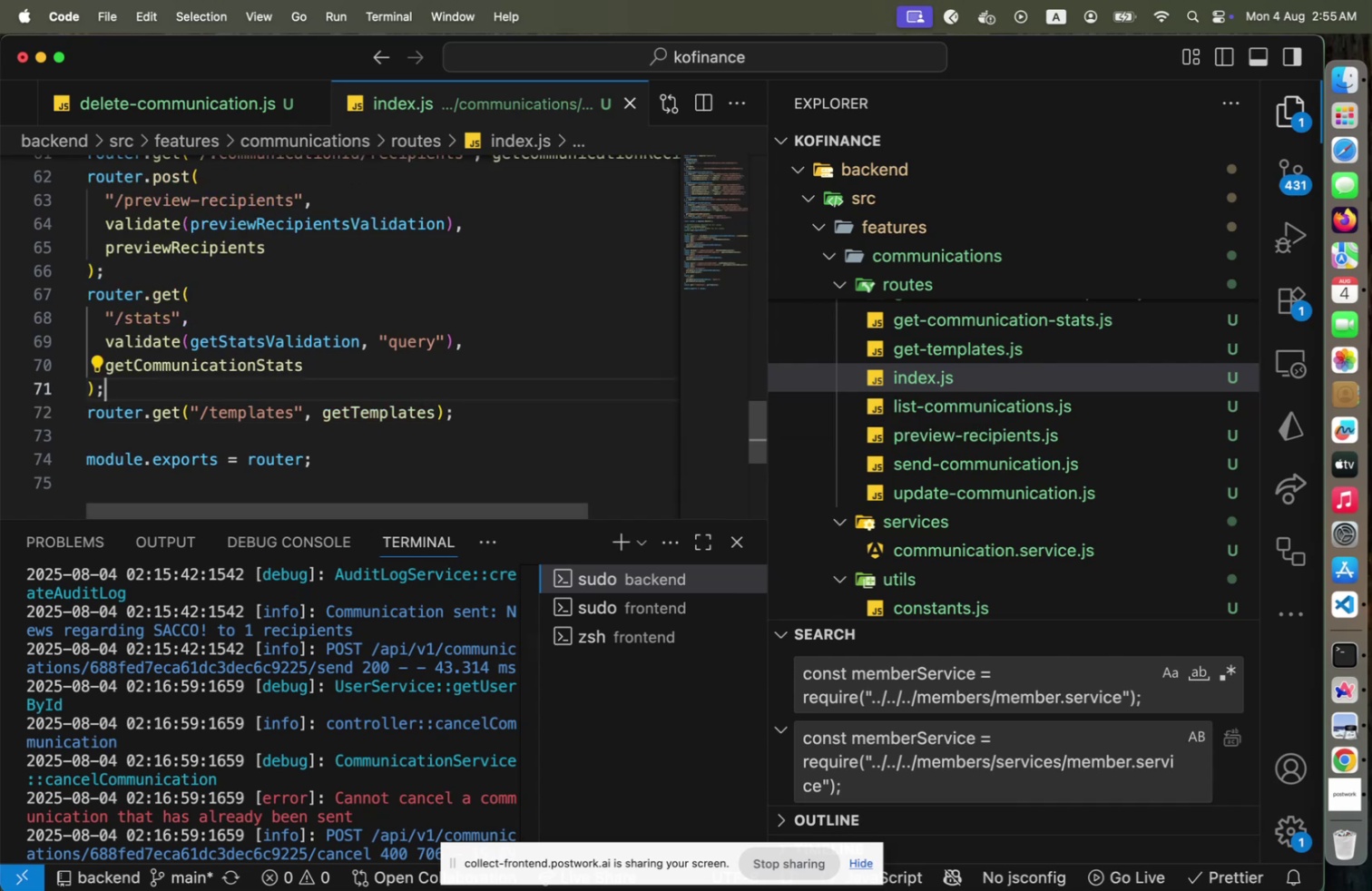 
key(Meta+S)
 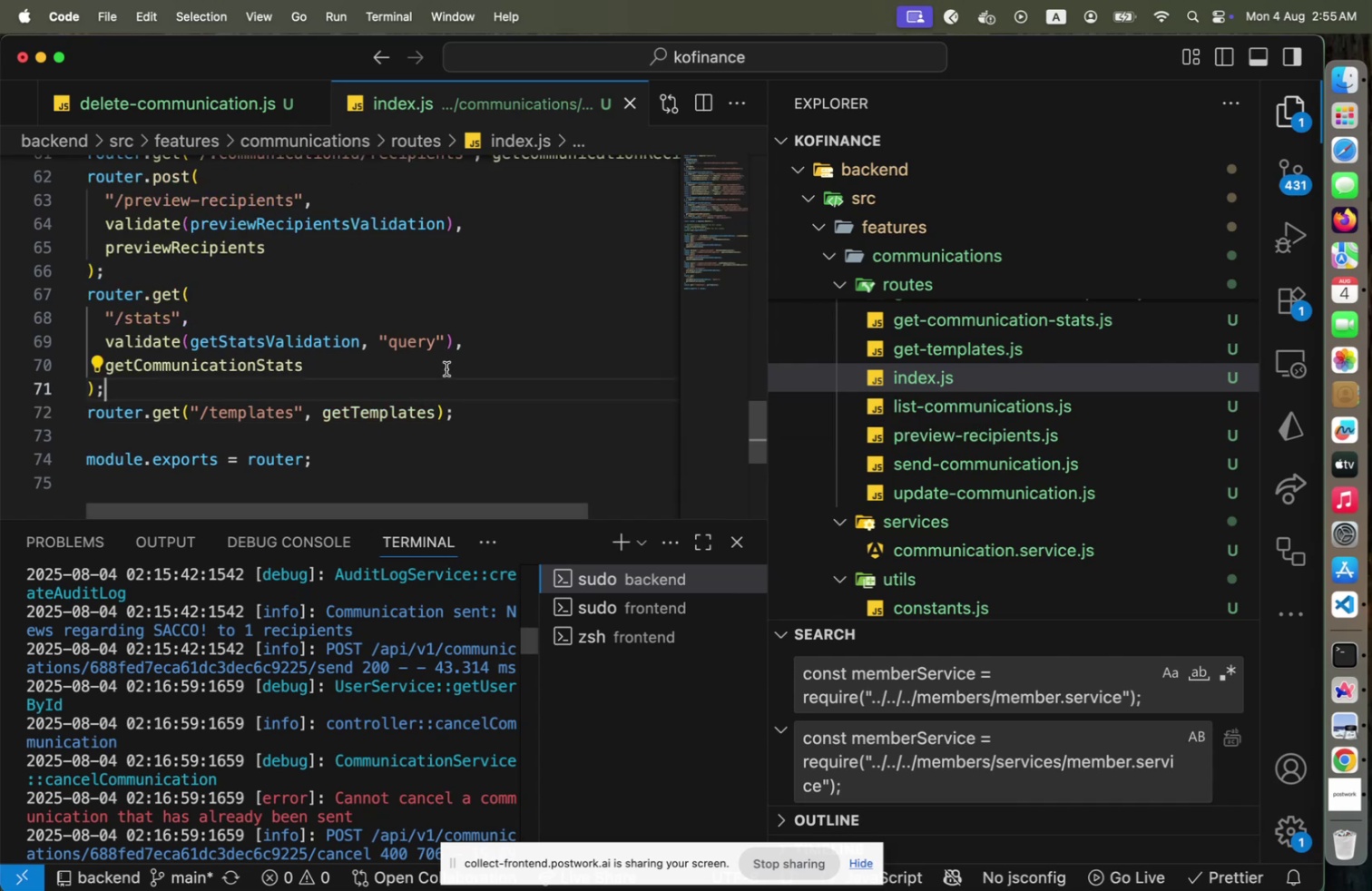 
scroll: coordinate [447, 424], scroll_direction: up, amount: 52.0
 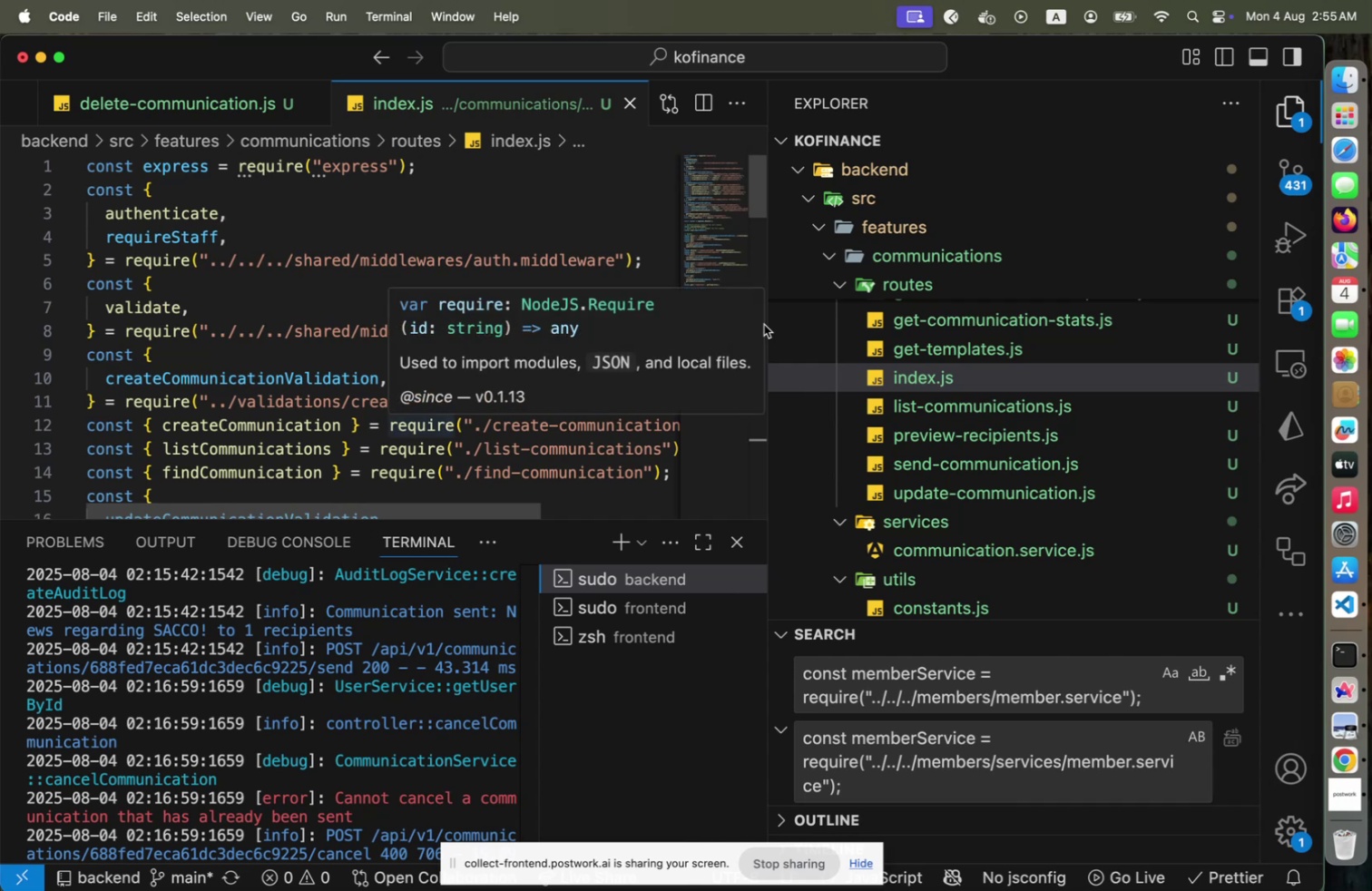 